 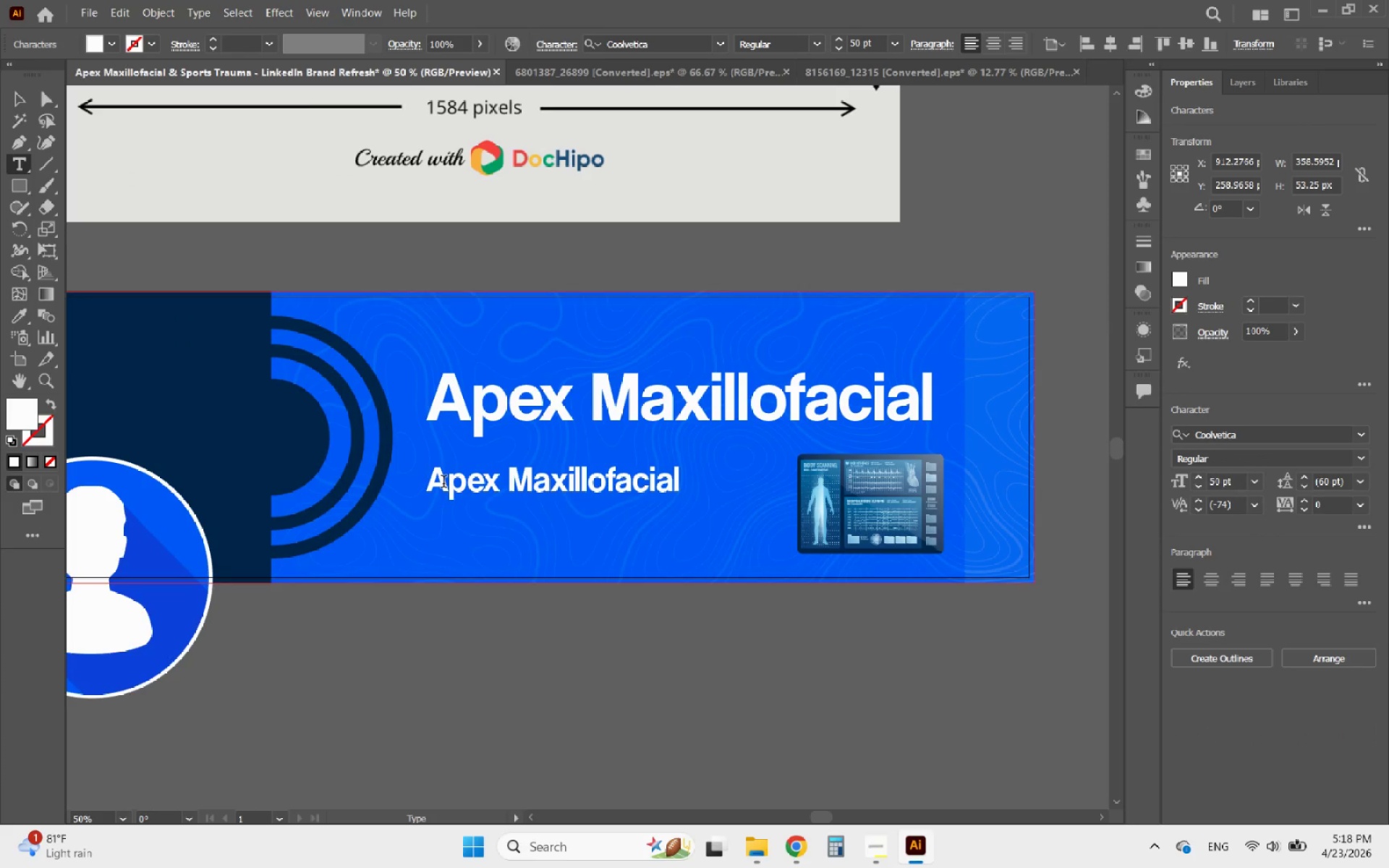 
left_click_drag(start_coordinate=[429, 481], to_coordinate=[735, 472])
 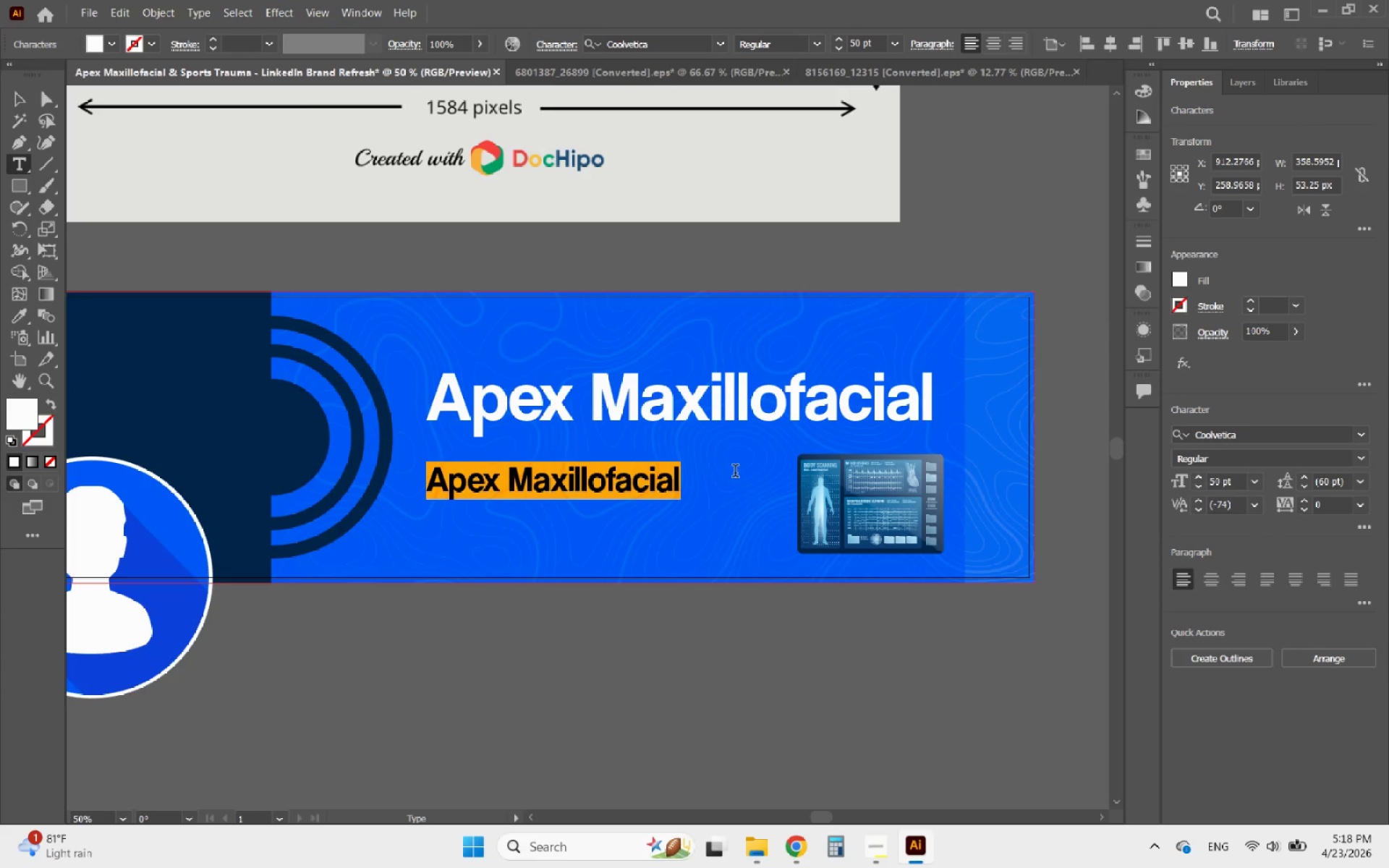 
key(Control+V)
 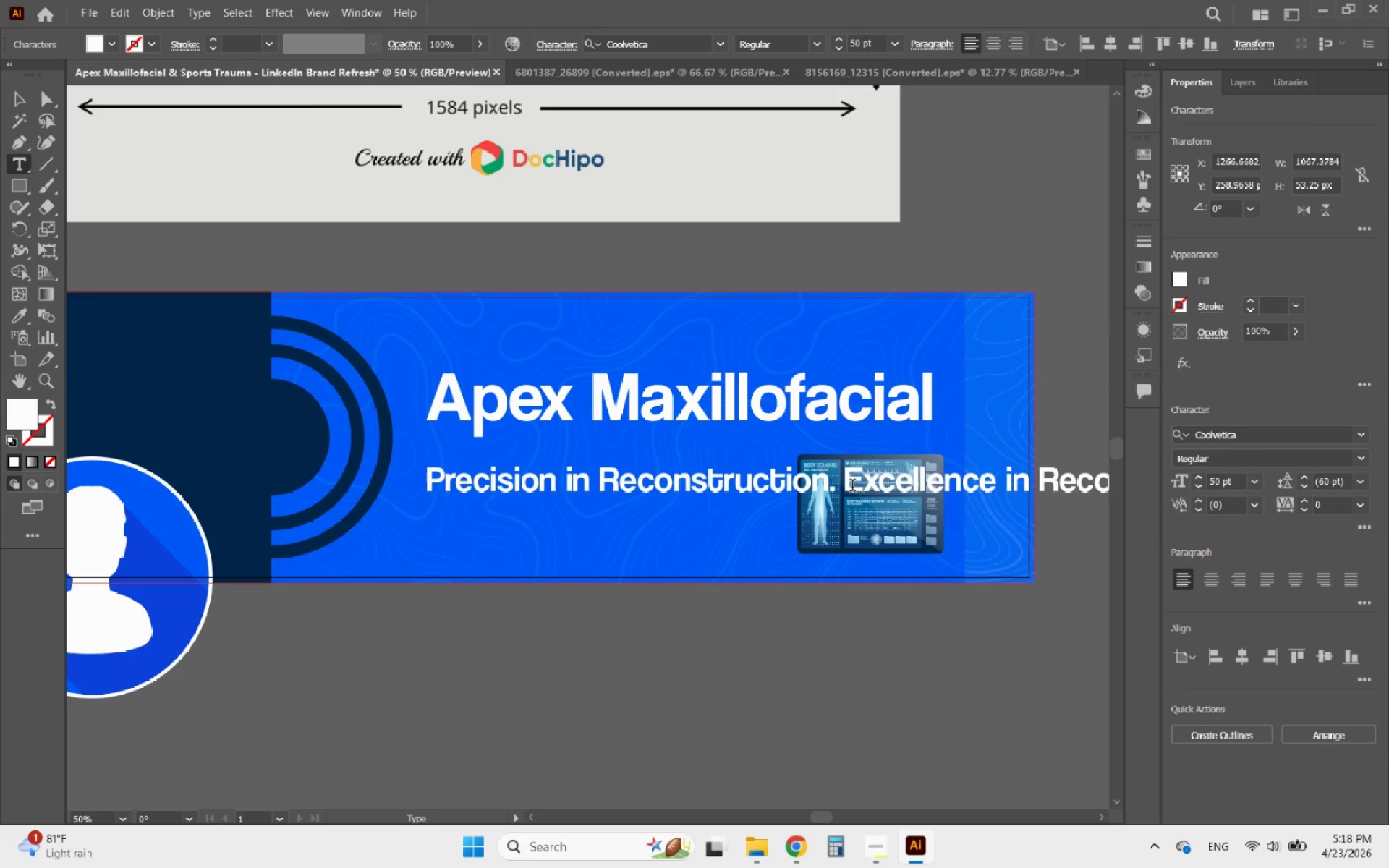 
left_click([845, 484])
 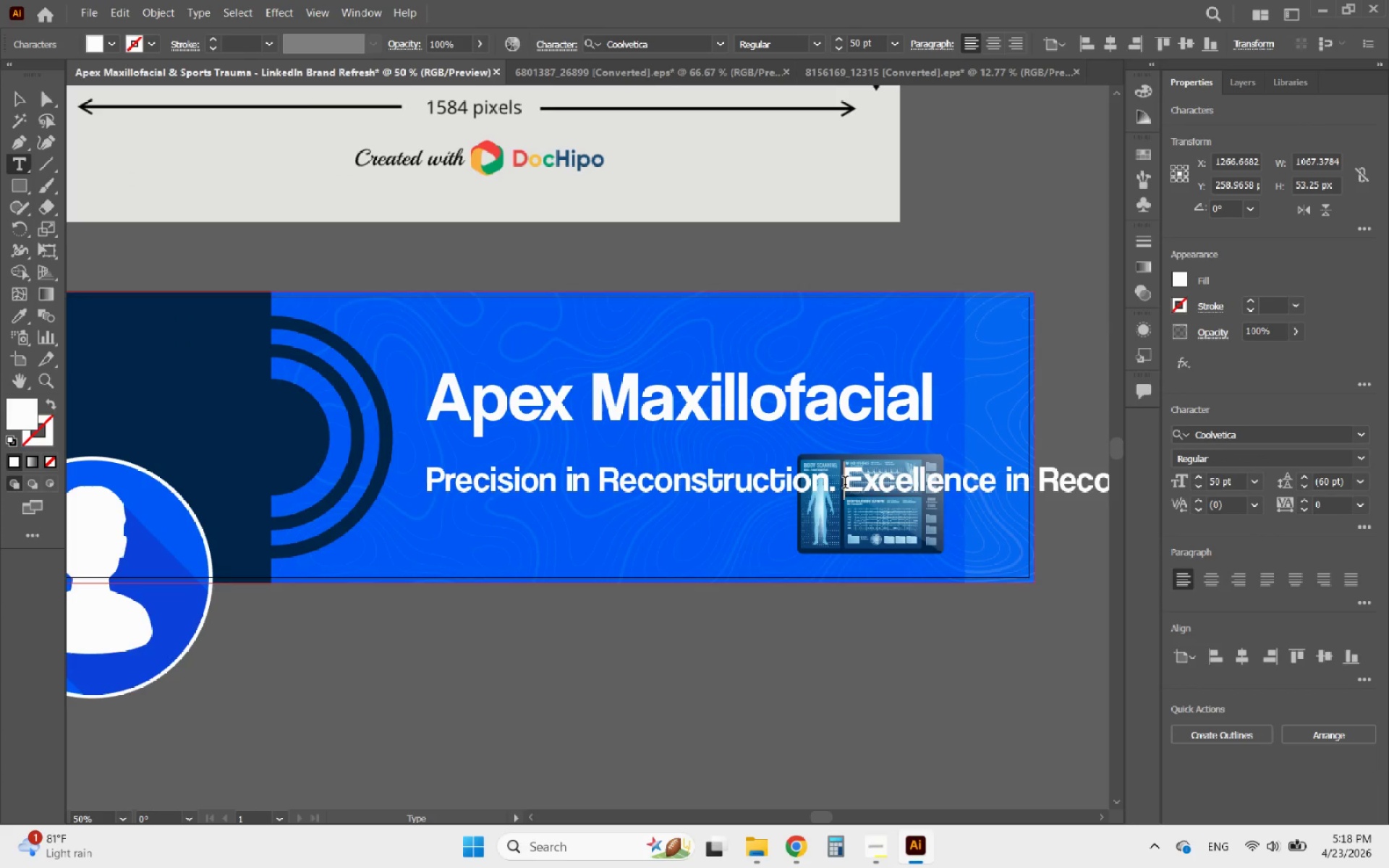 
key(Backspace)
 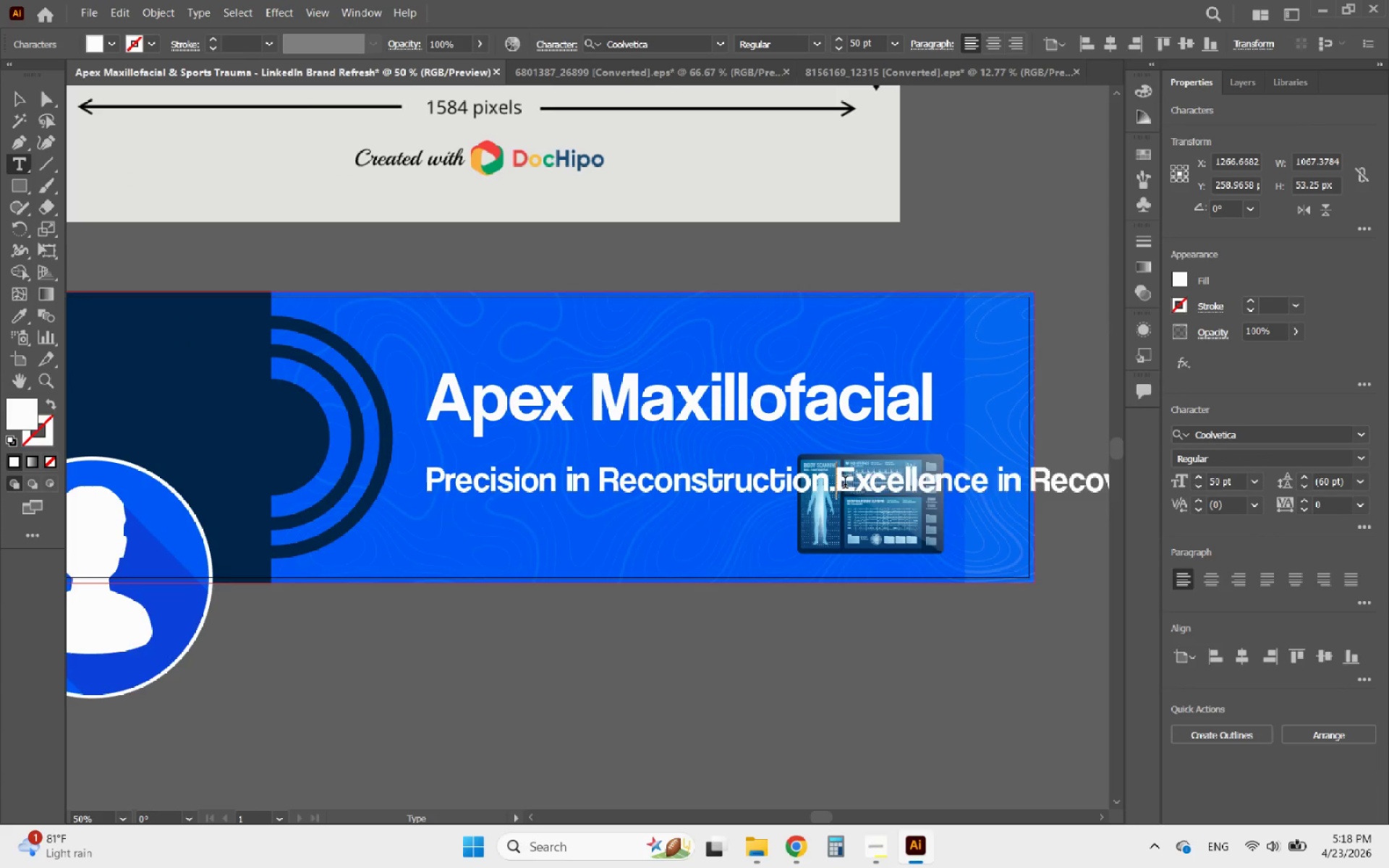 
key(Enter)
 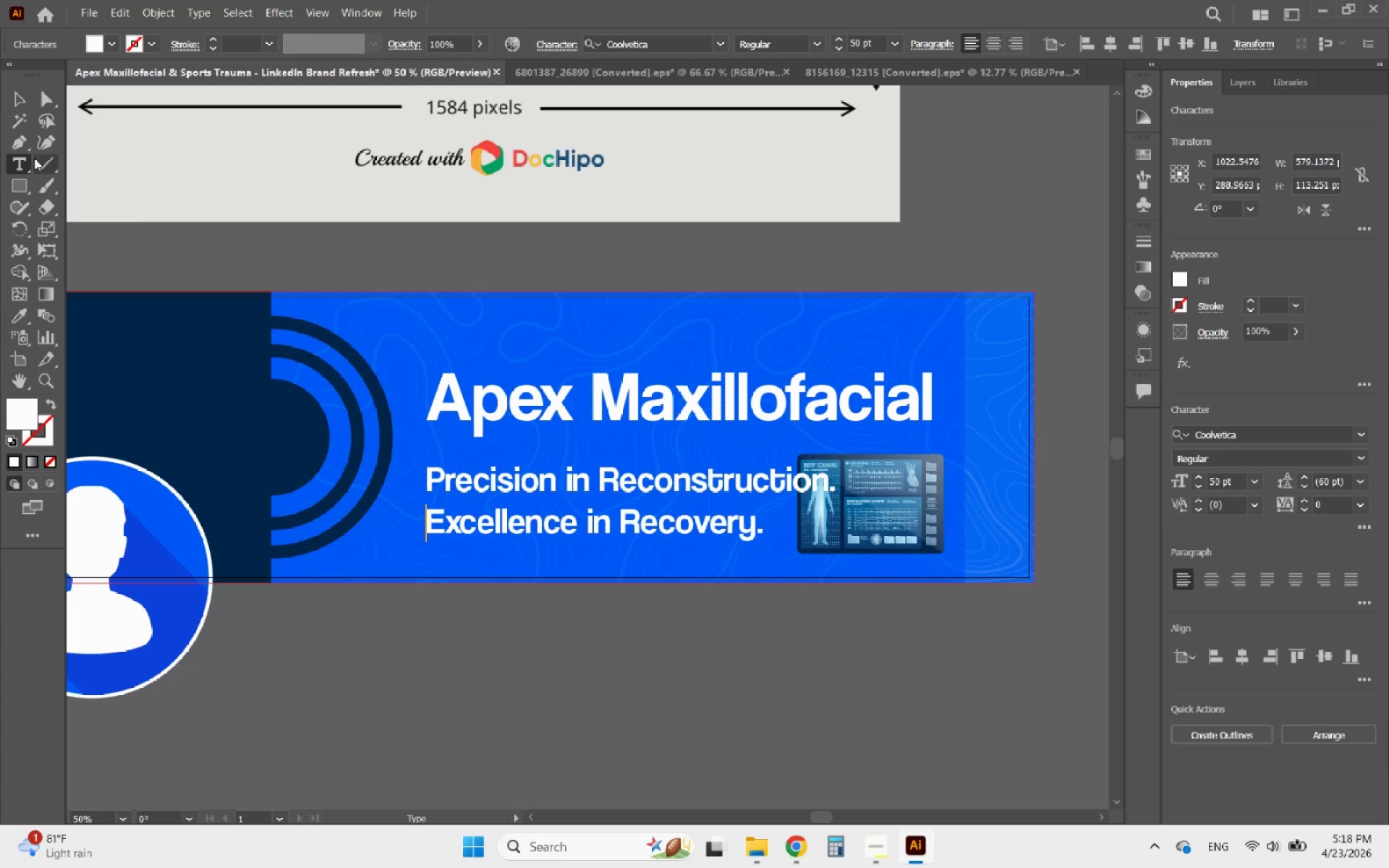 
left_click([16, 94])
 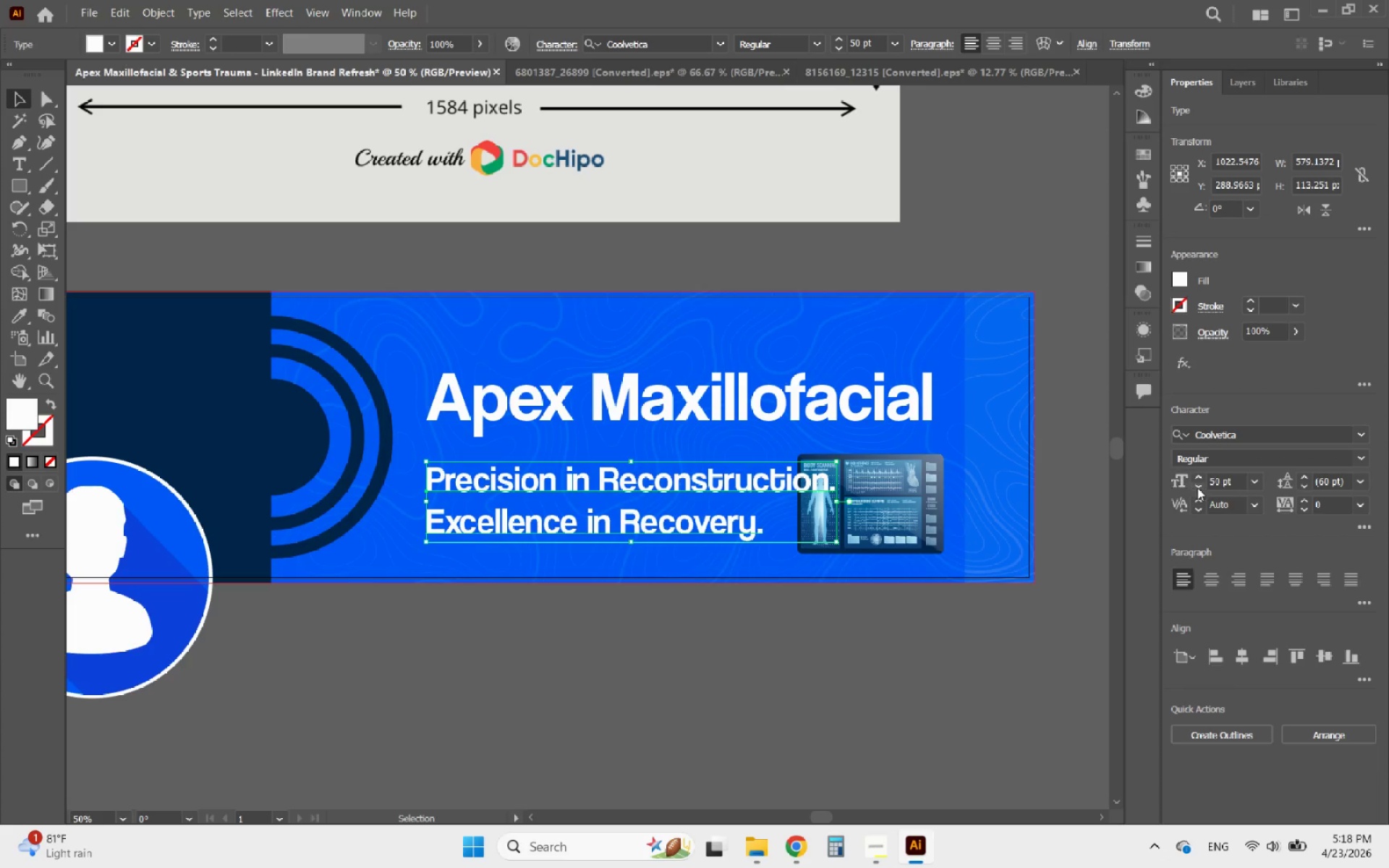 
double_click([1197, 488])
 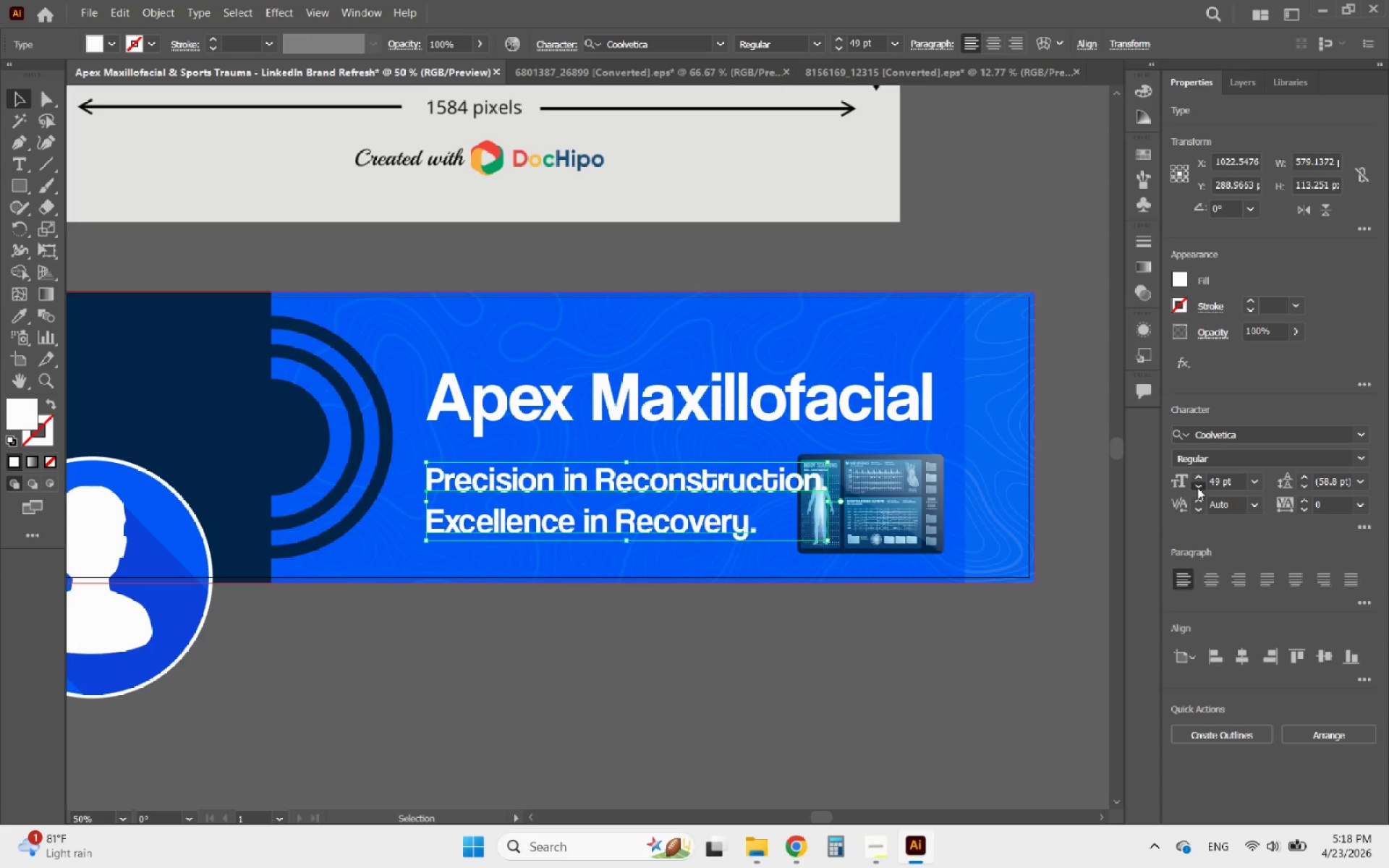 
triple_click([1197, 488])
 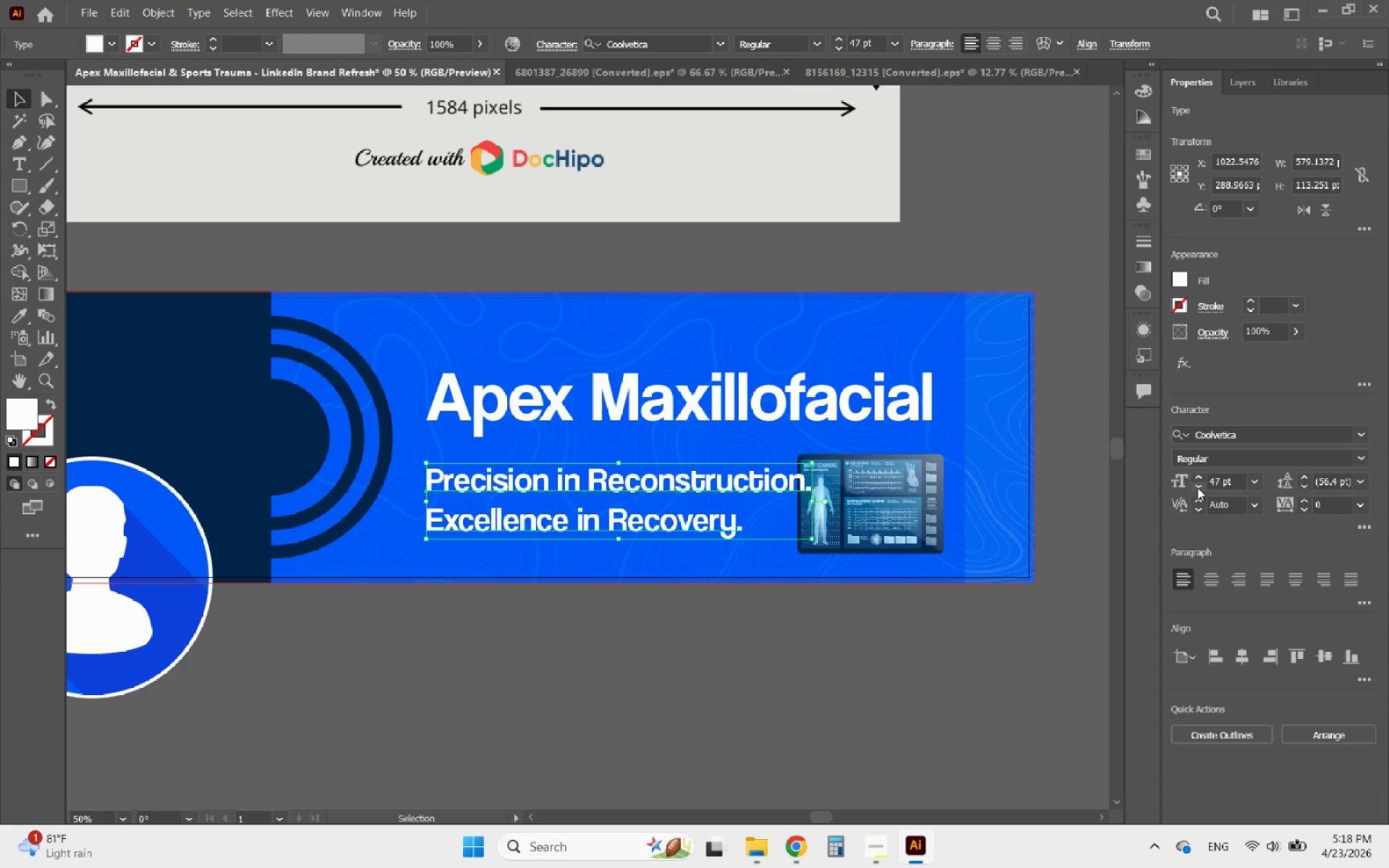 
triple_click([1197, 488])
 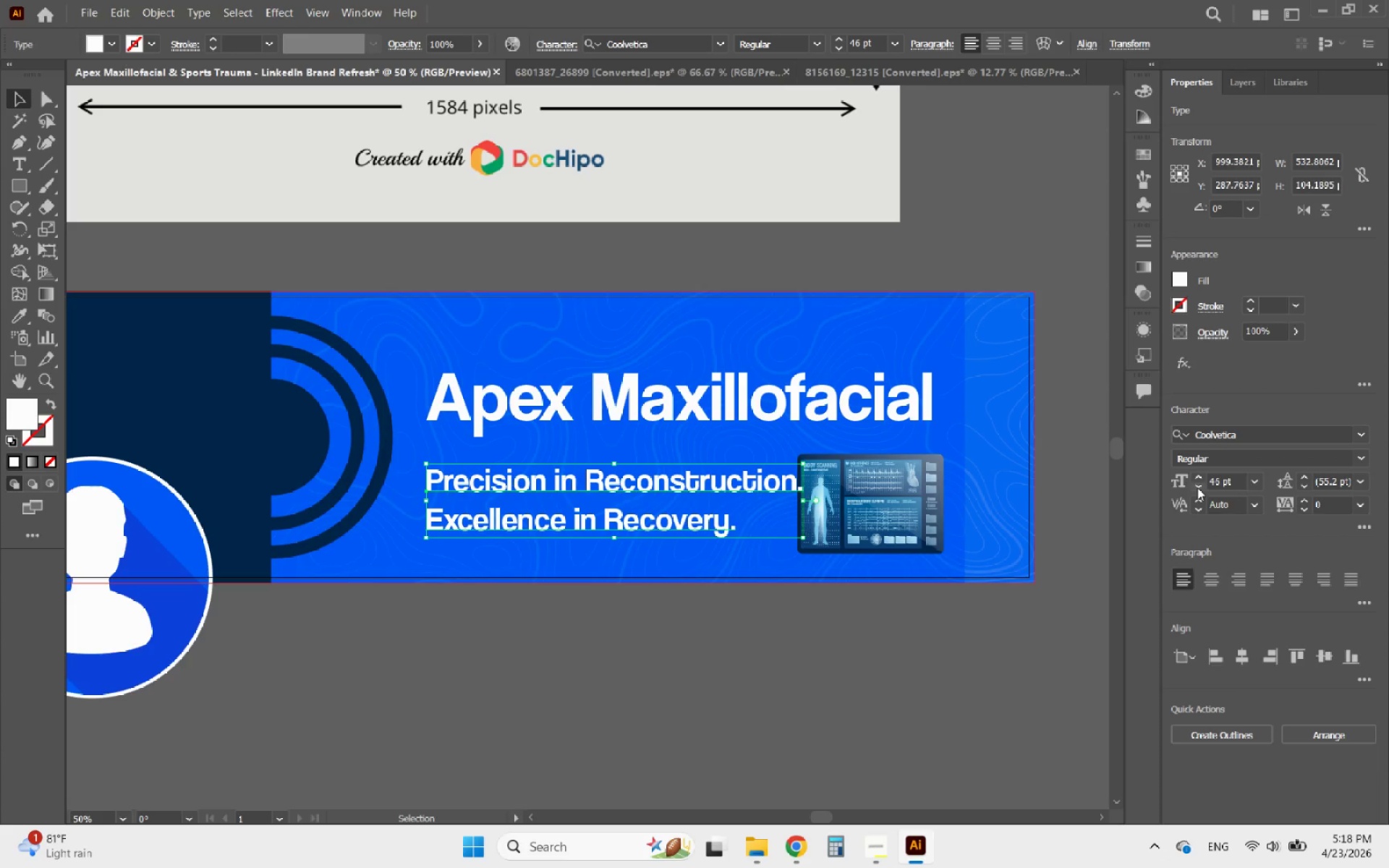 
triple_click([1197, 488])
 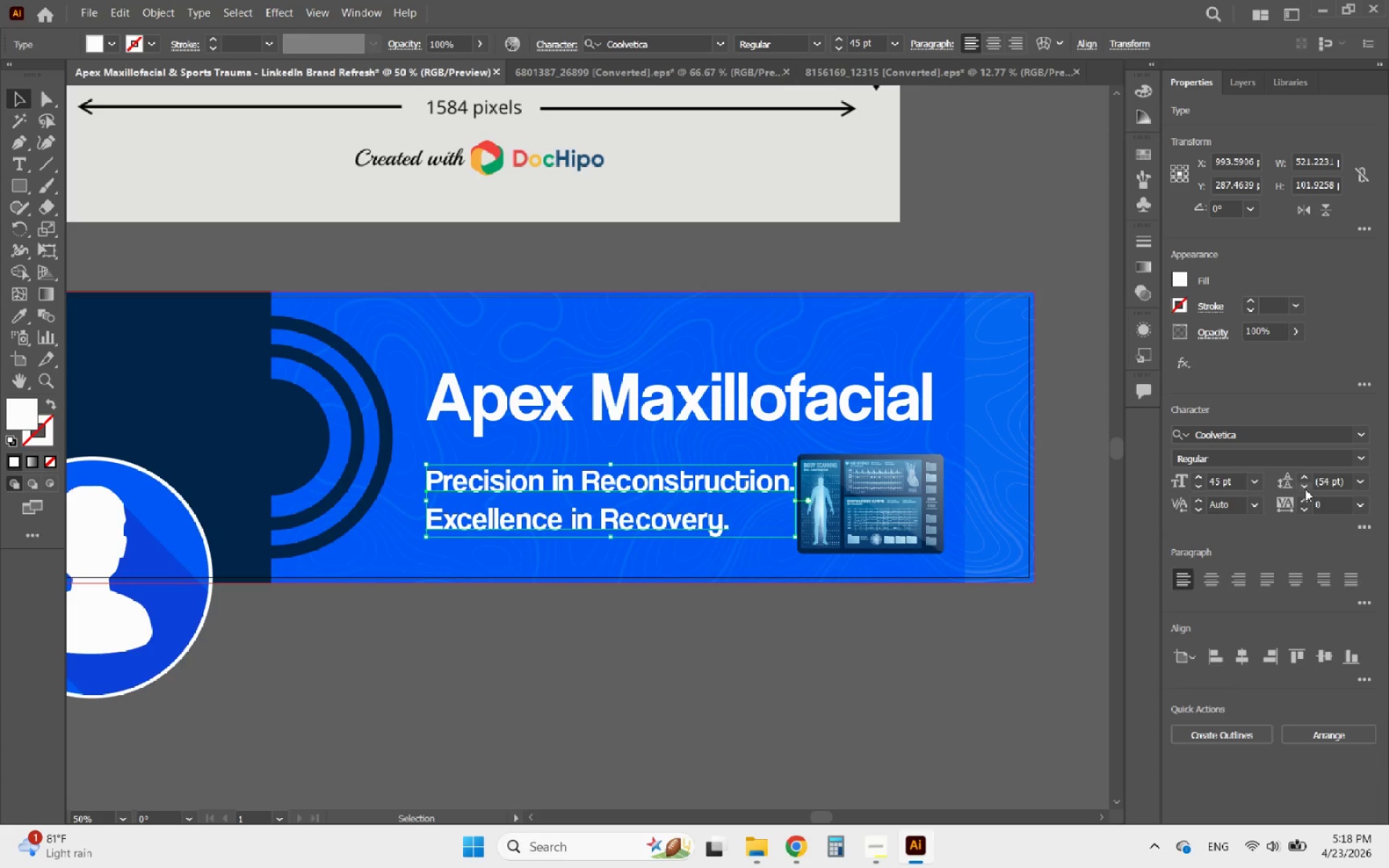 
double_click([1304, 488])
 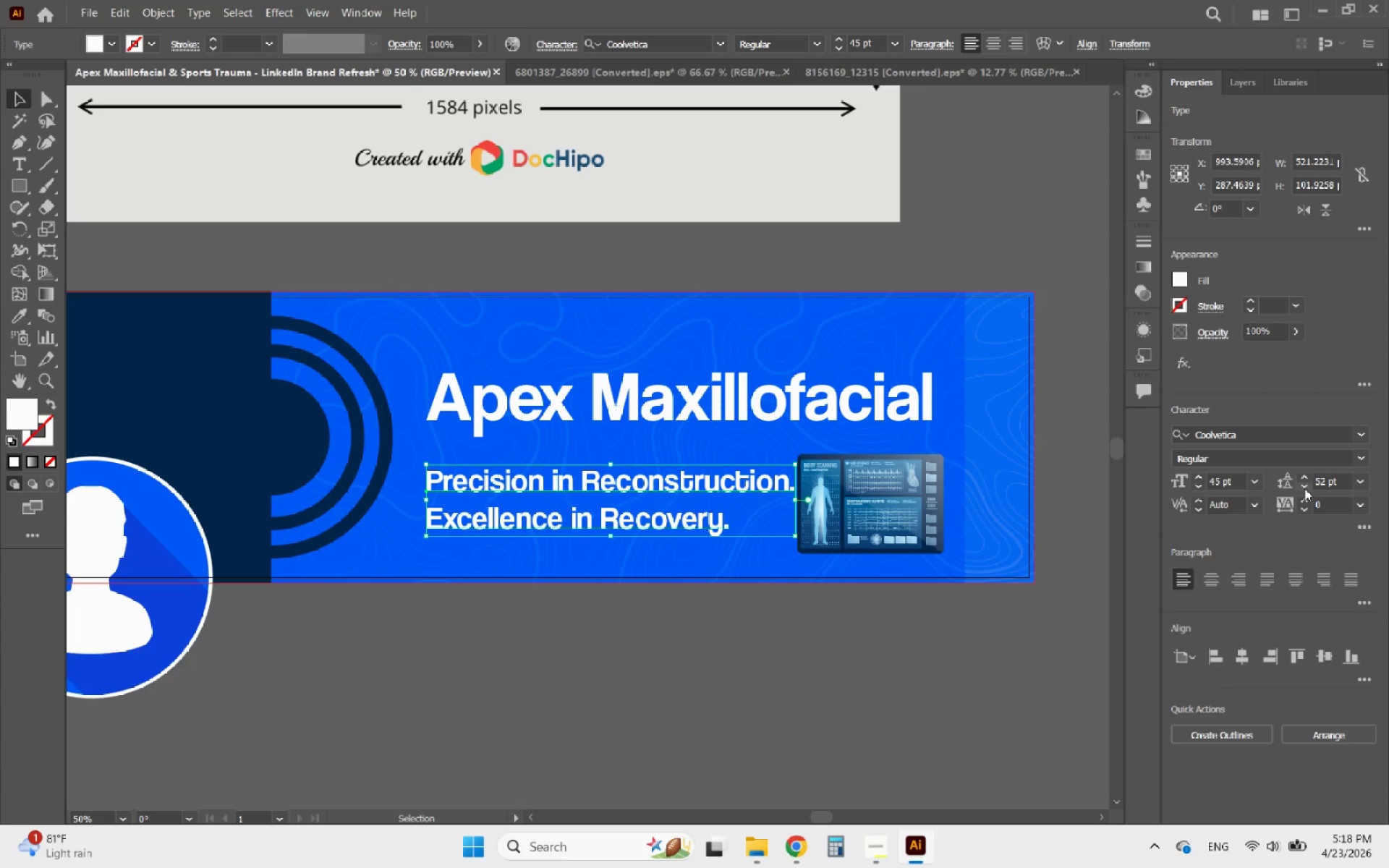 
triple_click([1304, 488])
 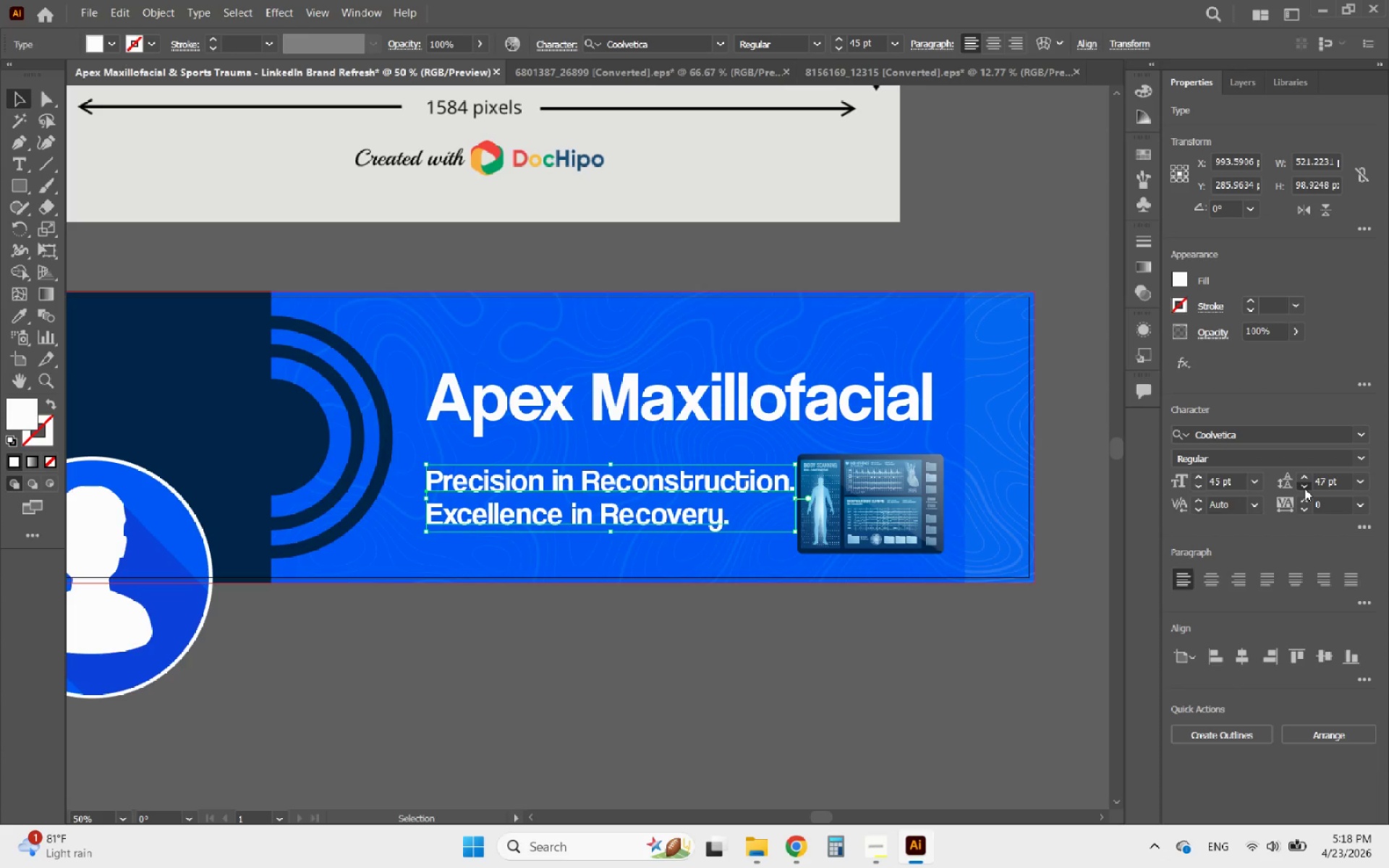 
triple_click([1304, 488])
 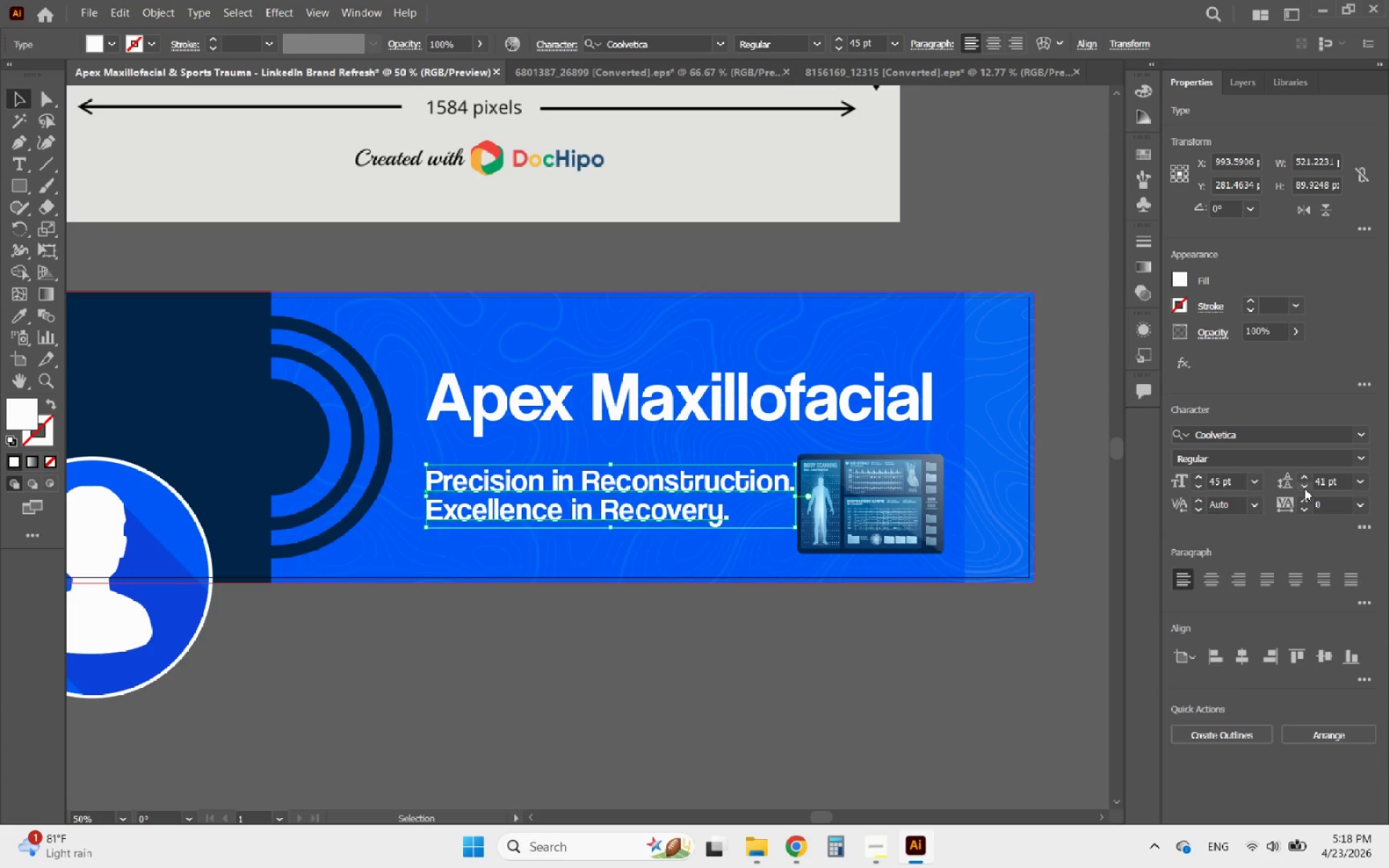 
double_click([1304, 488])
 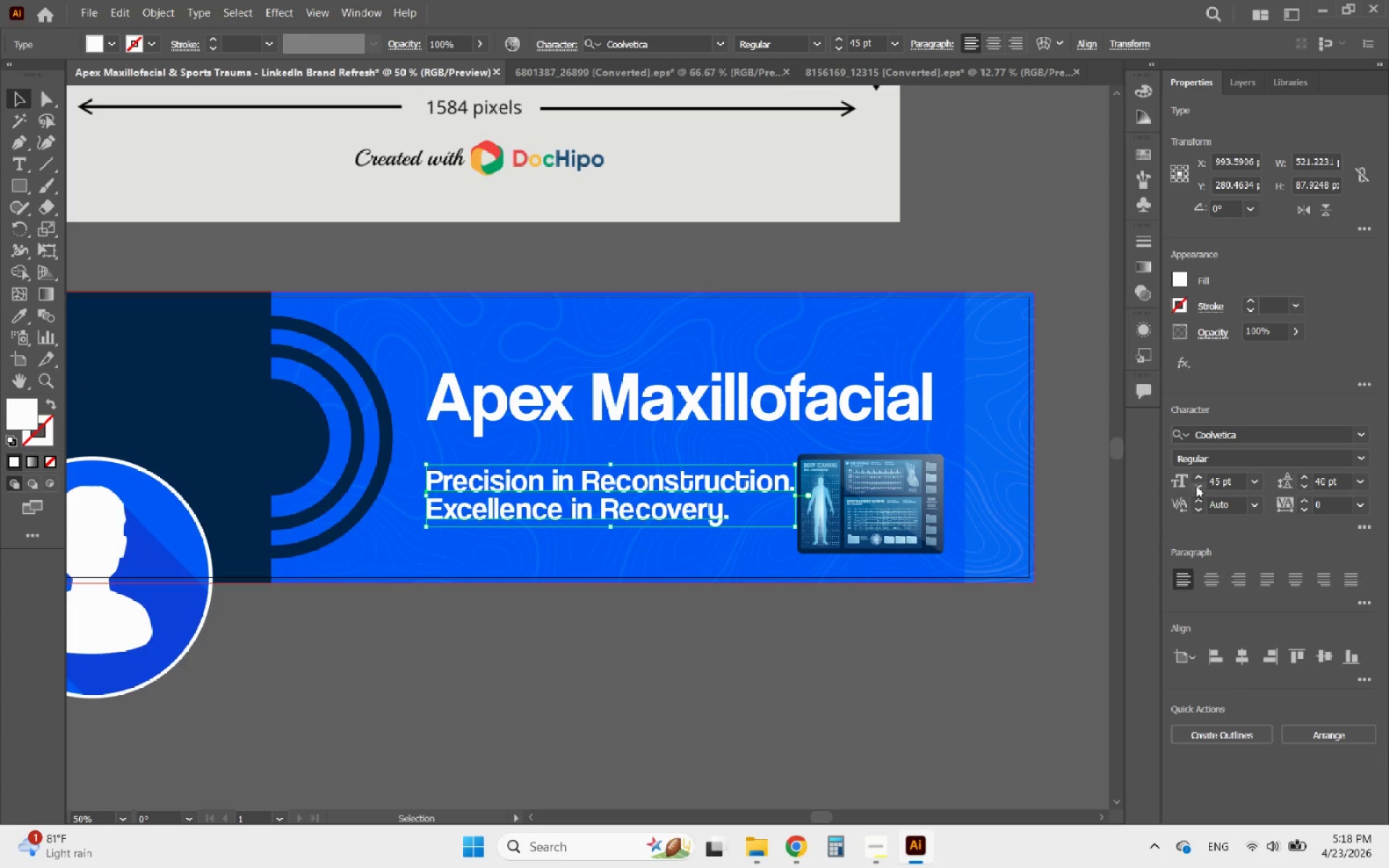 
double_click([1196, 485])
 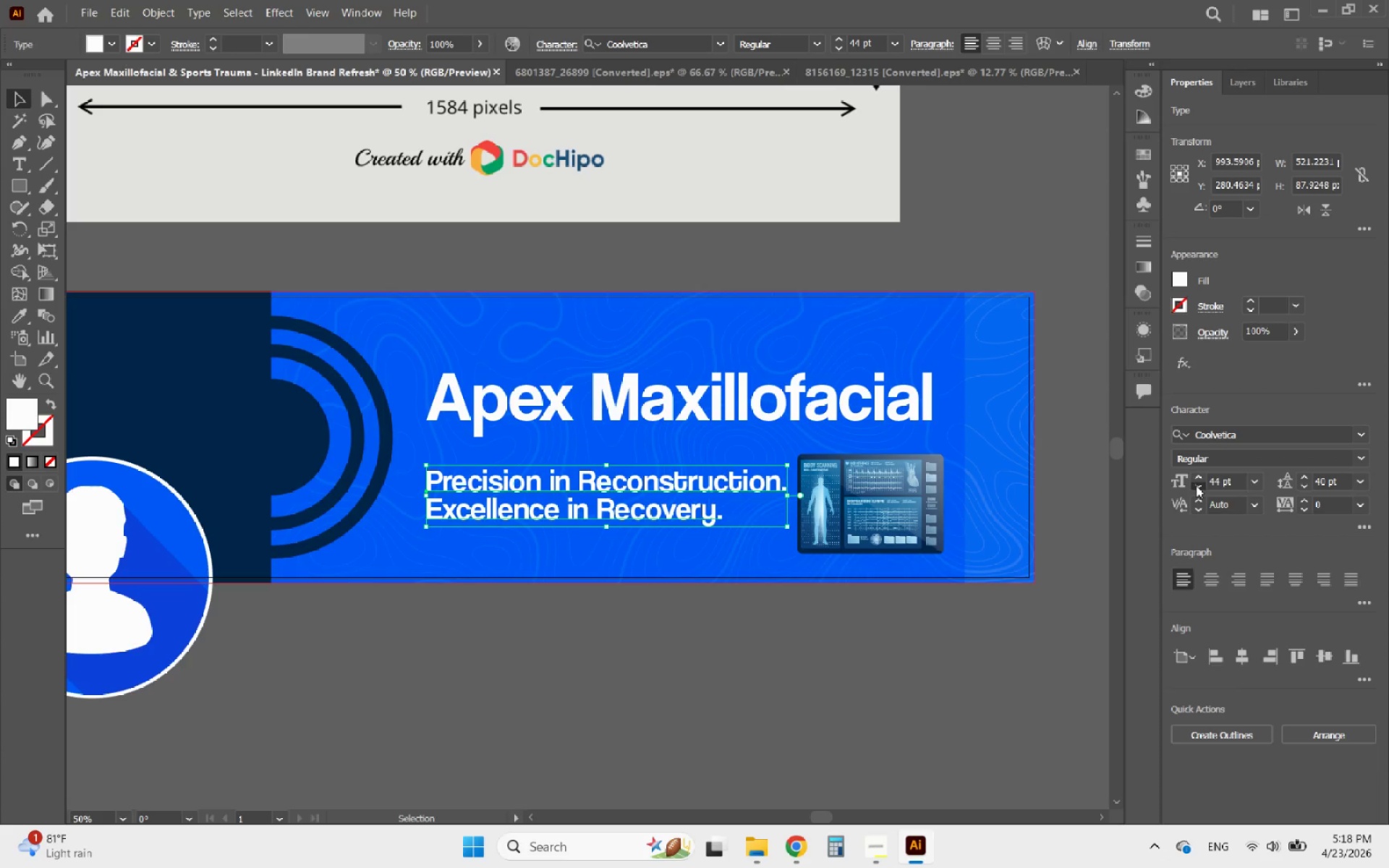 
triple_click([1196, 485])
 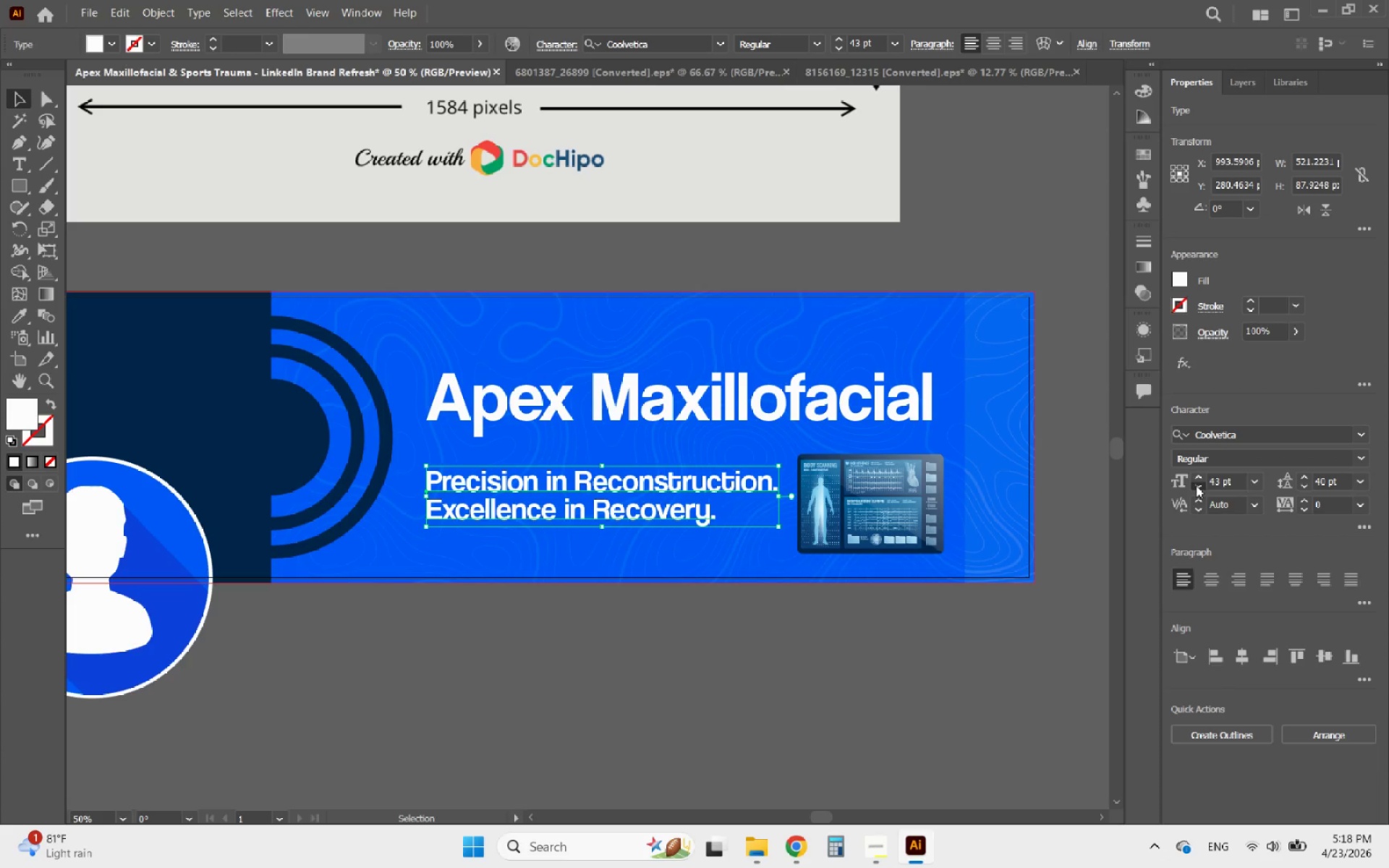 
triple_click([1196, 485])
 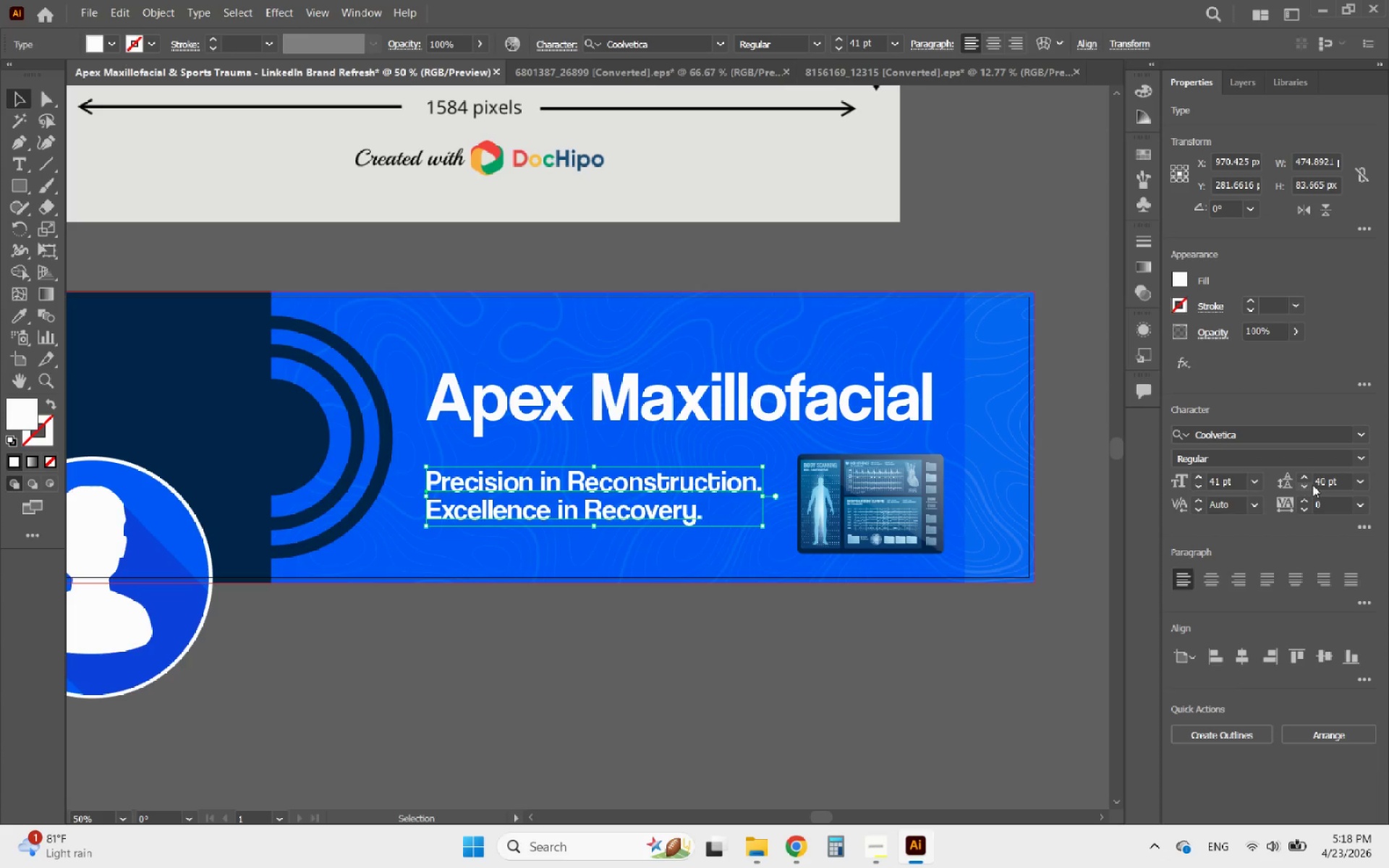 
double_click([1305, 486])
 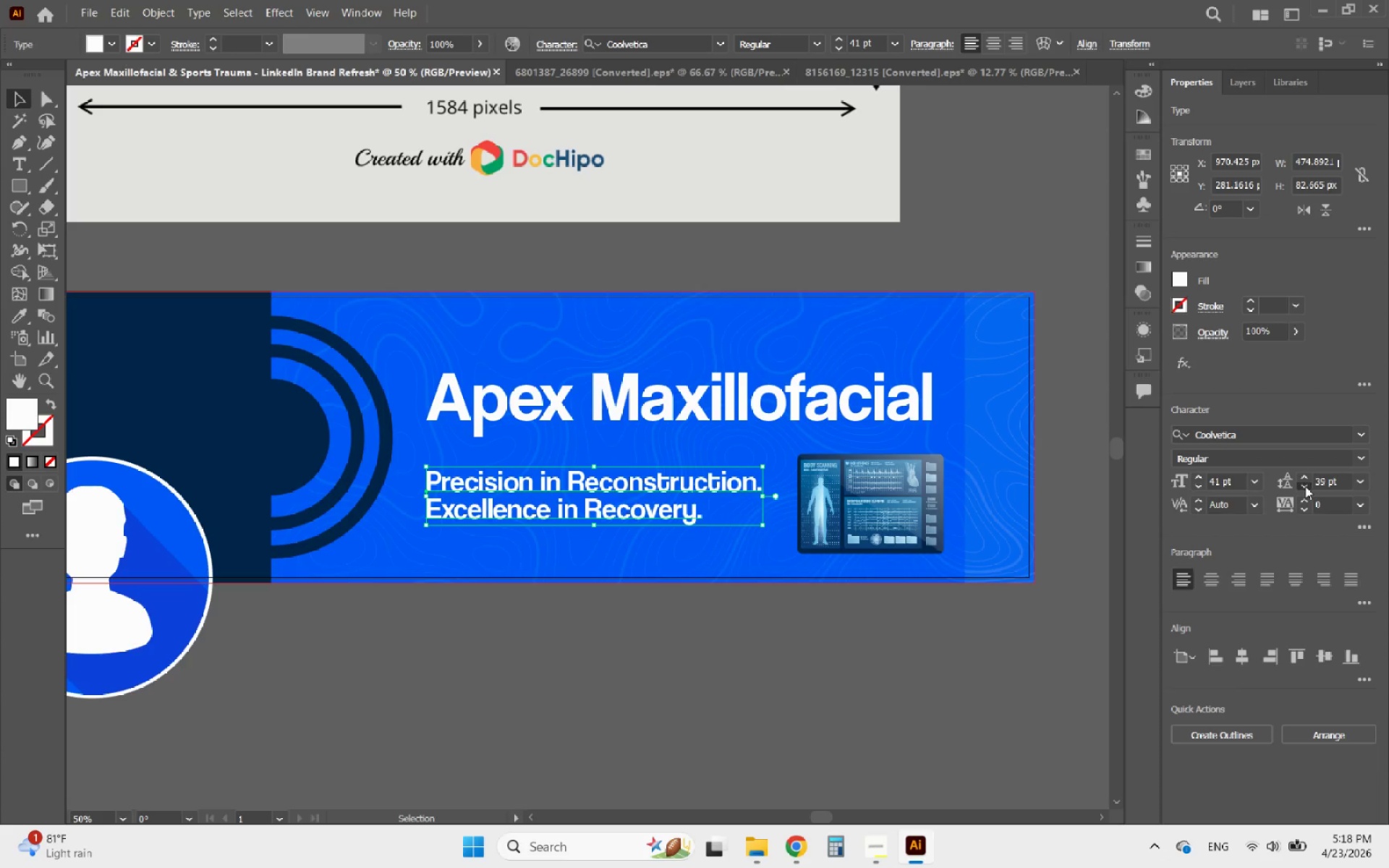 
triple_click([1305, 486])
 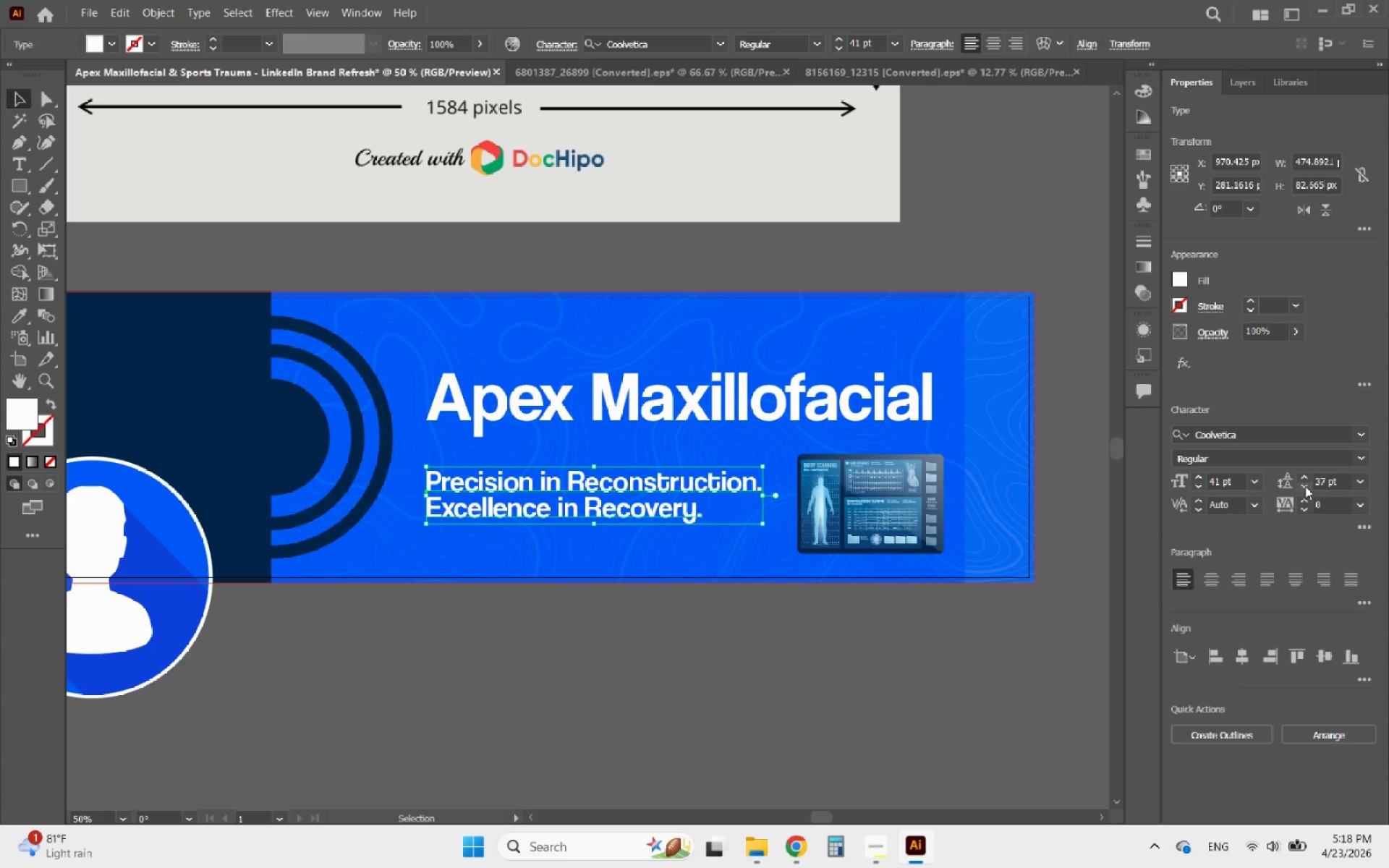 
left_click([1305, 486])
 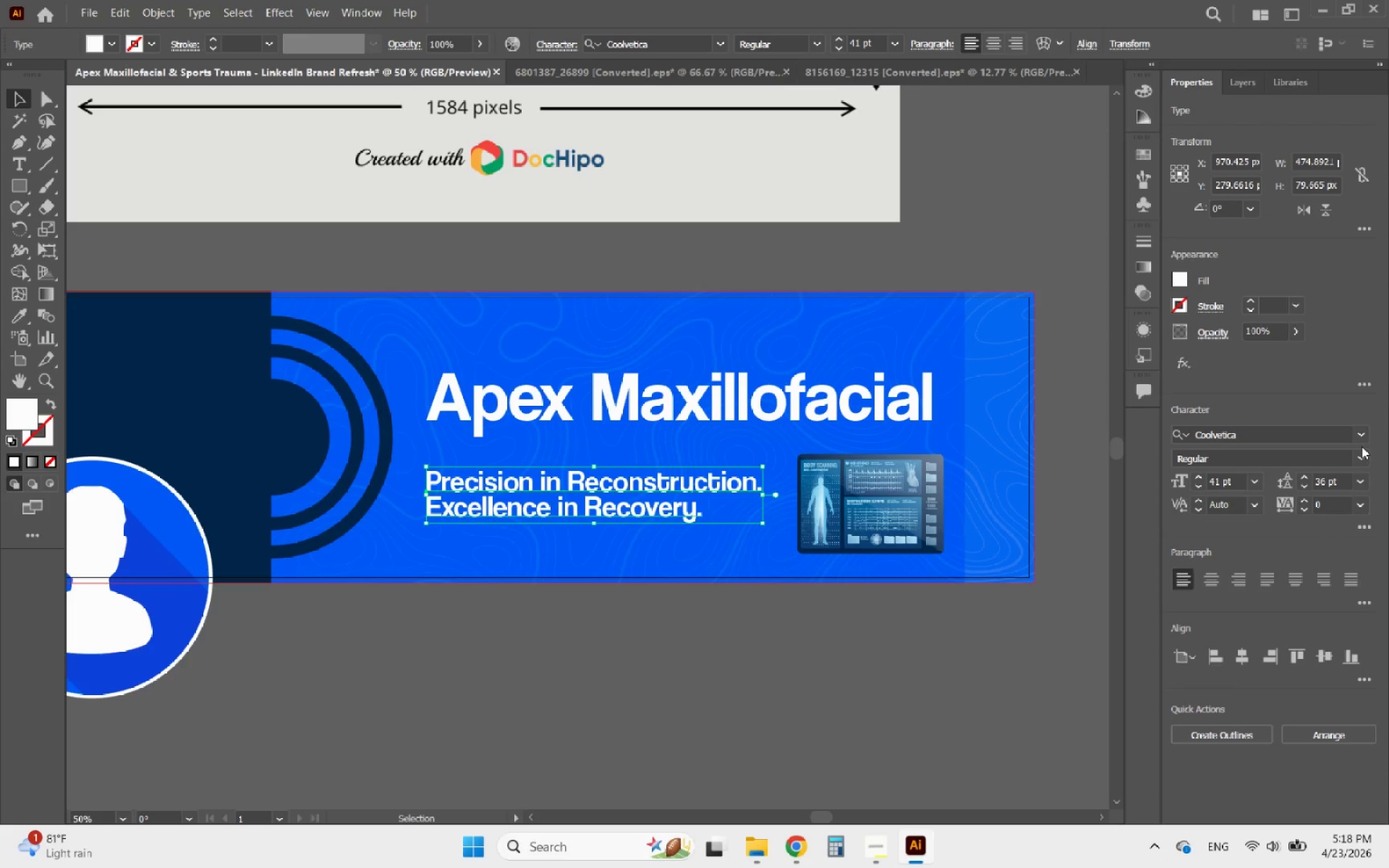 
left_click([1359, 436])
 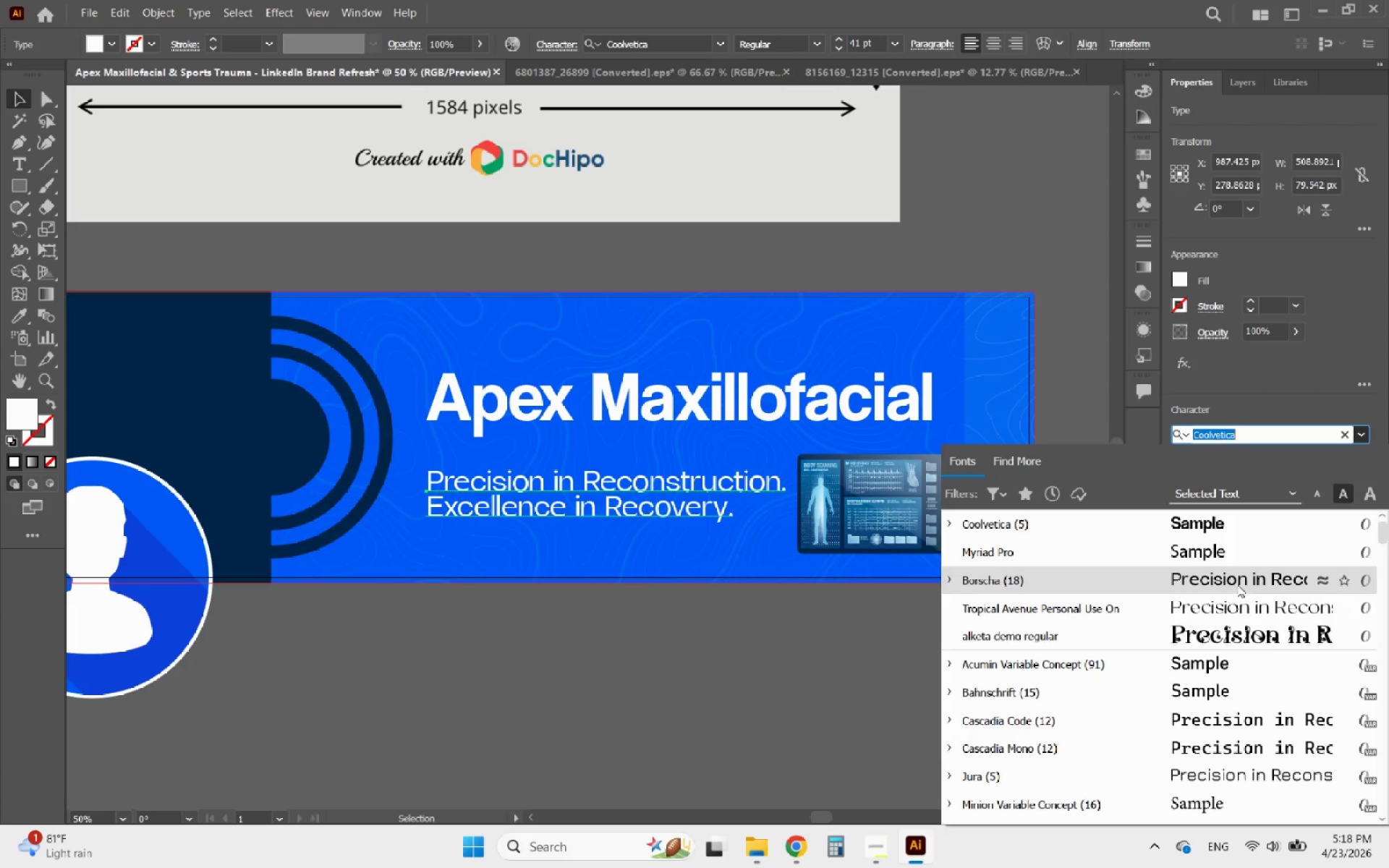 
wait(9.64)
 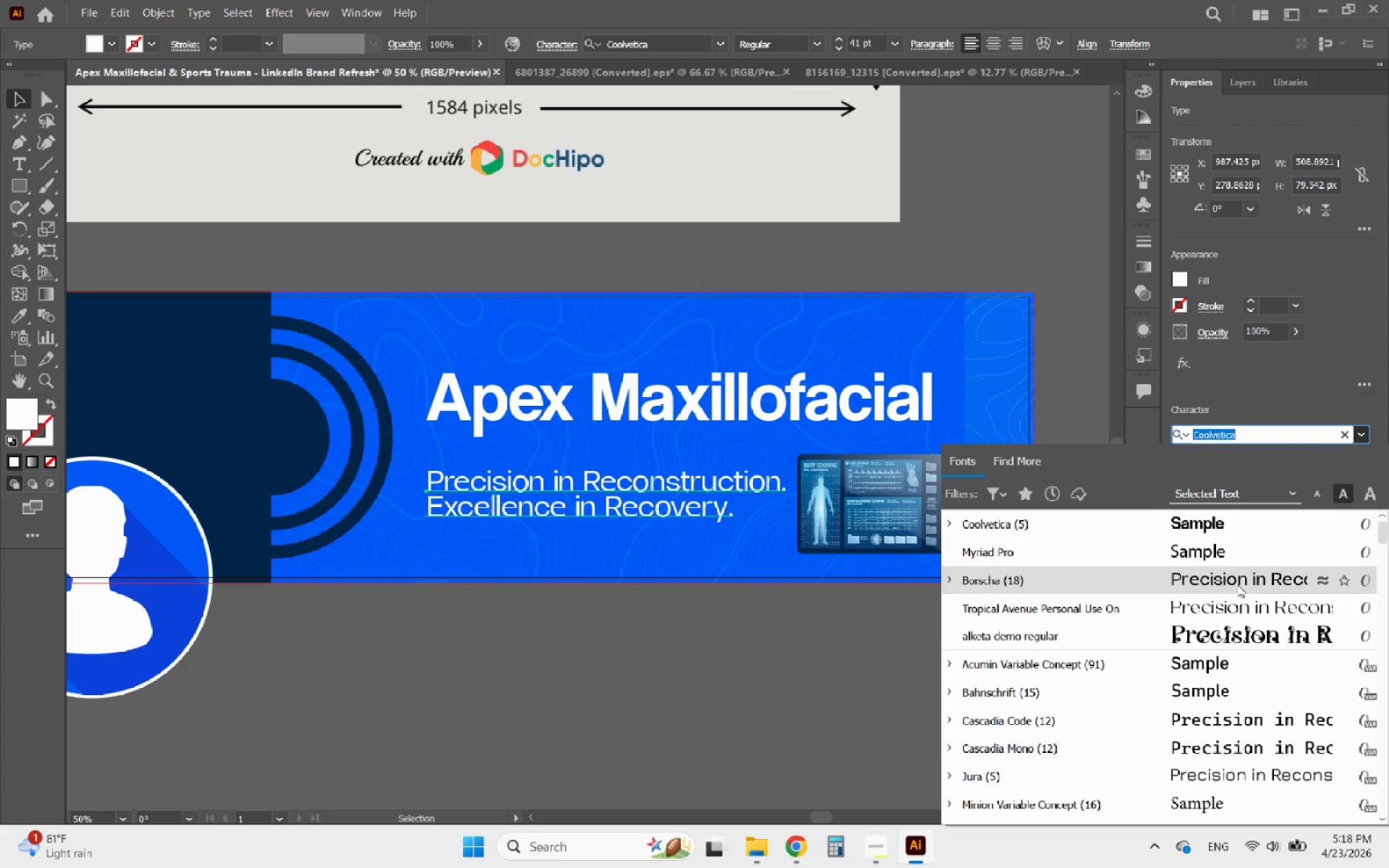 
left_click([1218, 576])
 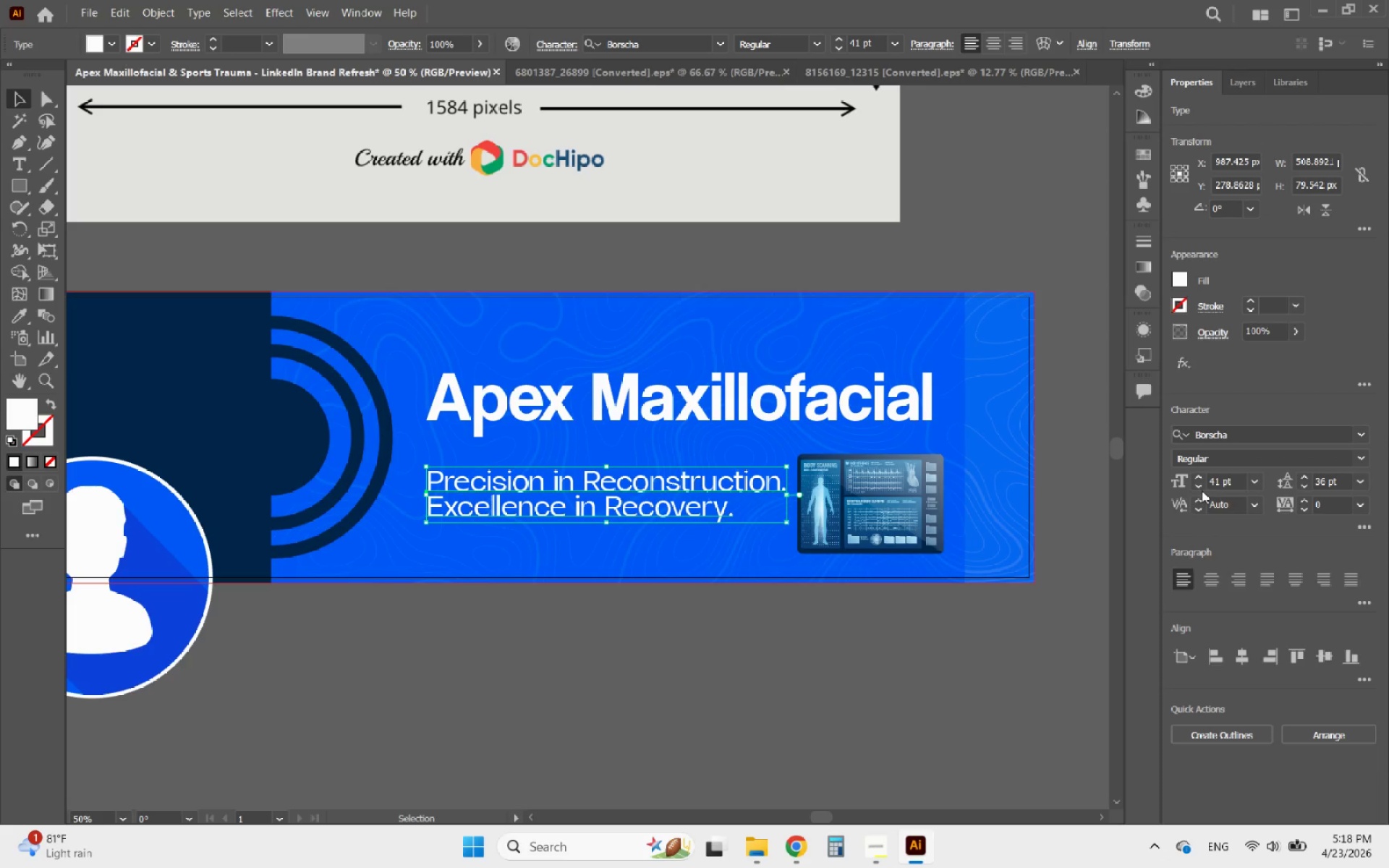 
double_click([1201, 489])
 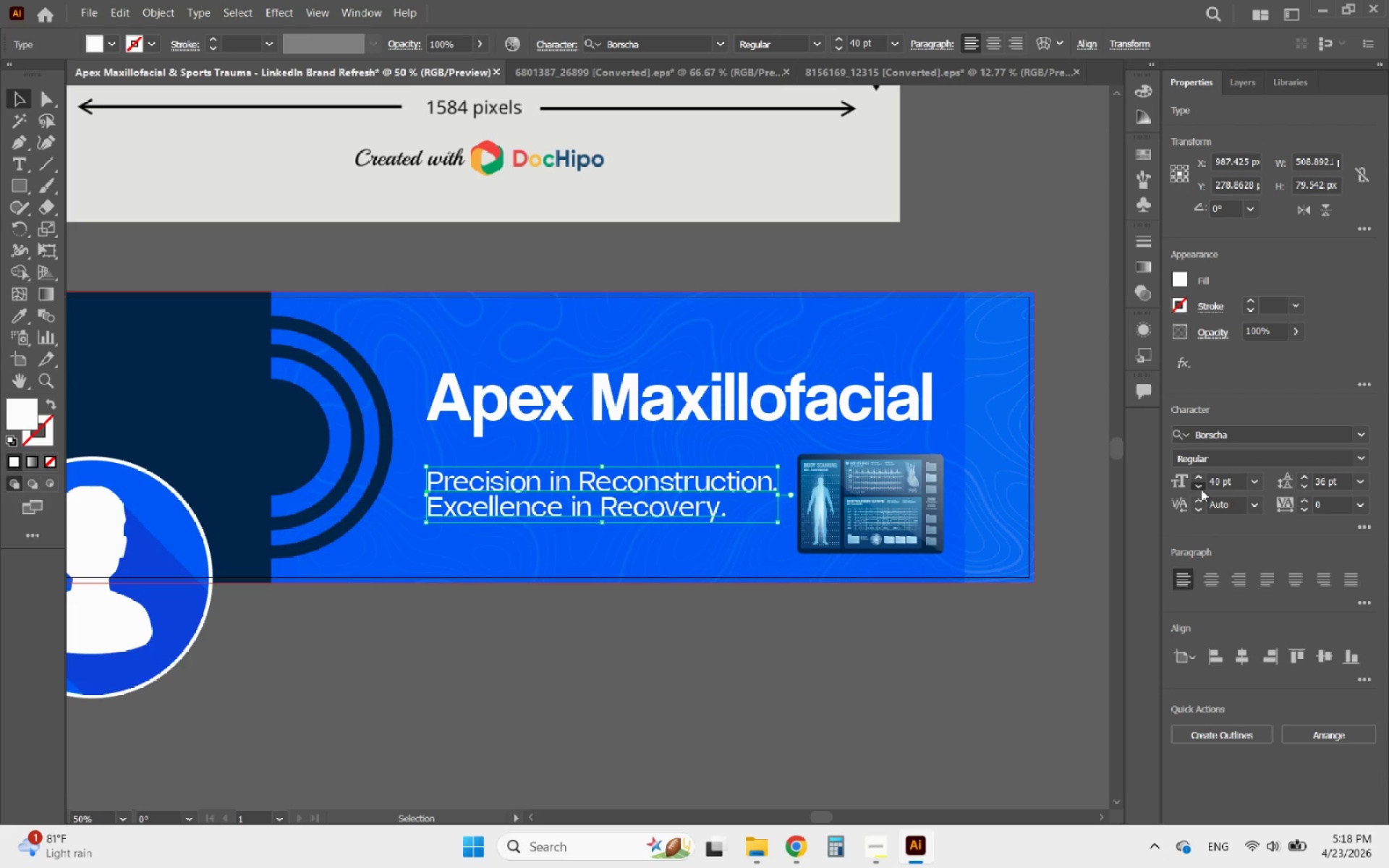 
triple_click([1201, 489])
 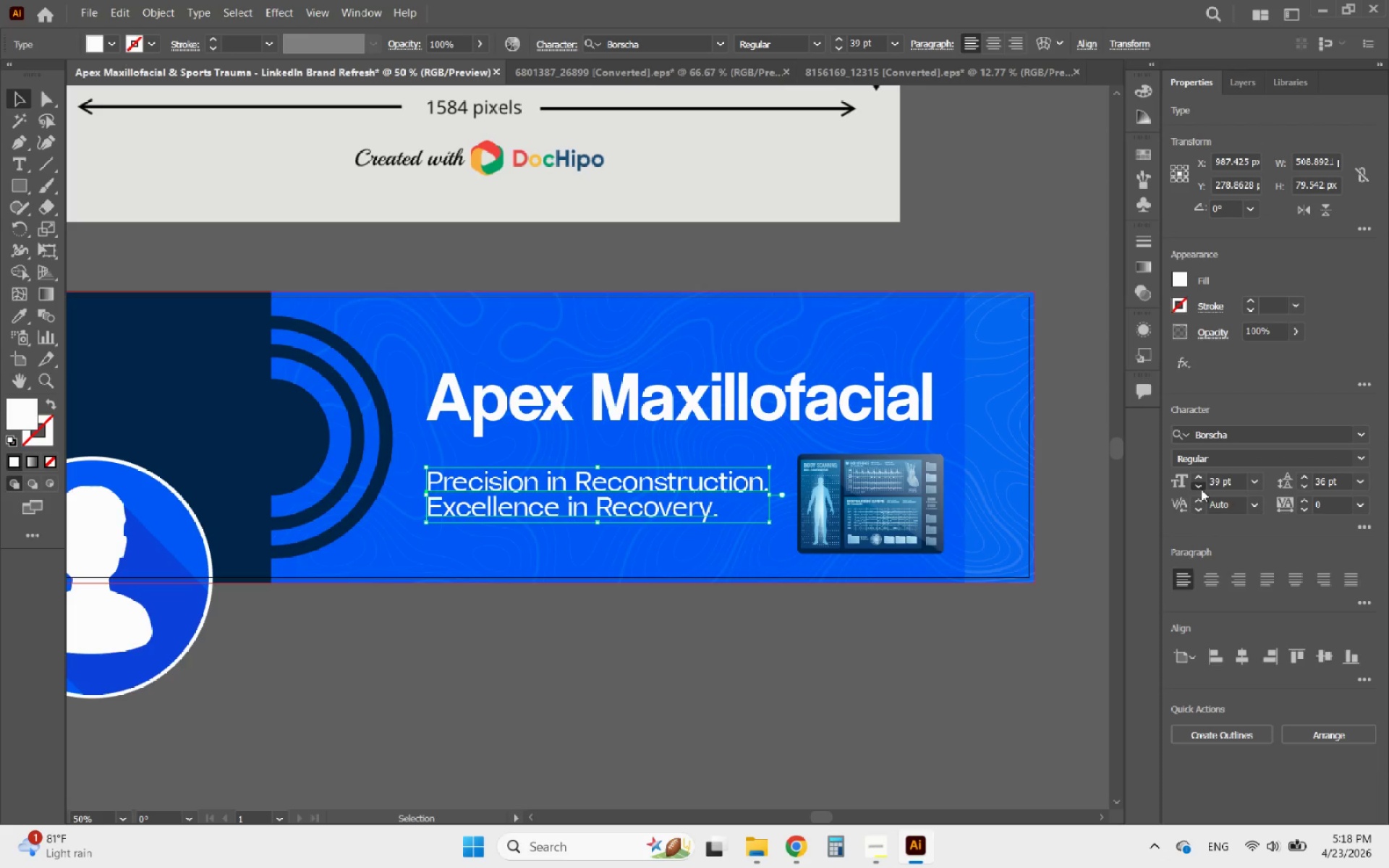 
triple_click([1201, 489])
 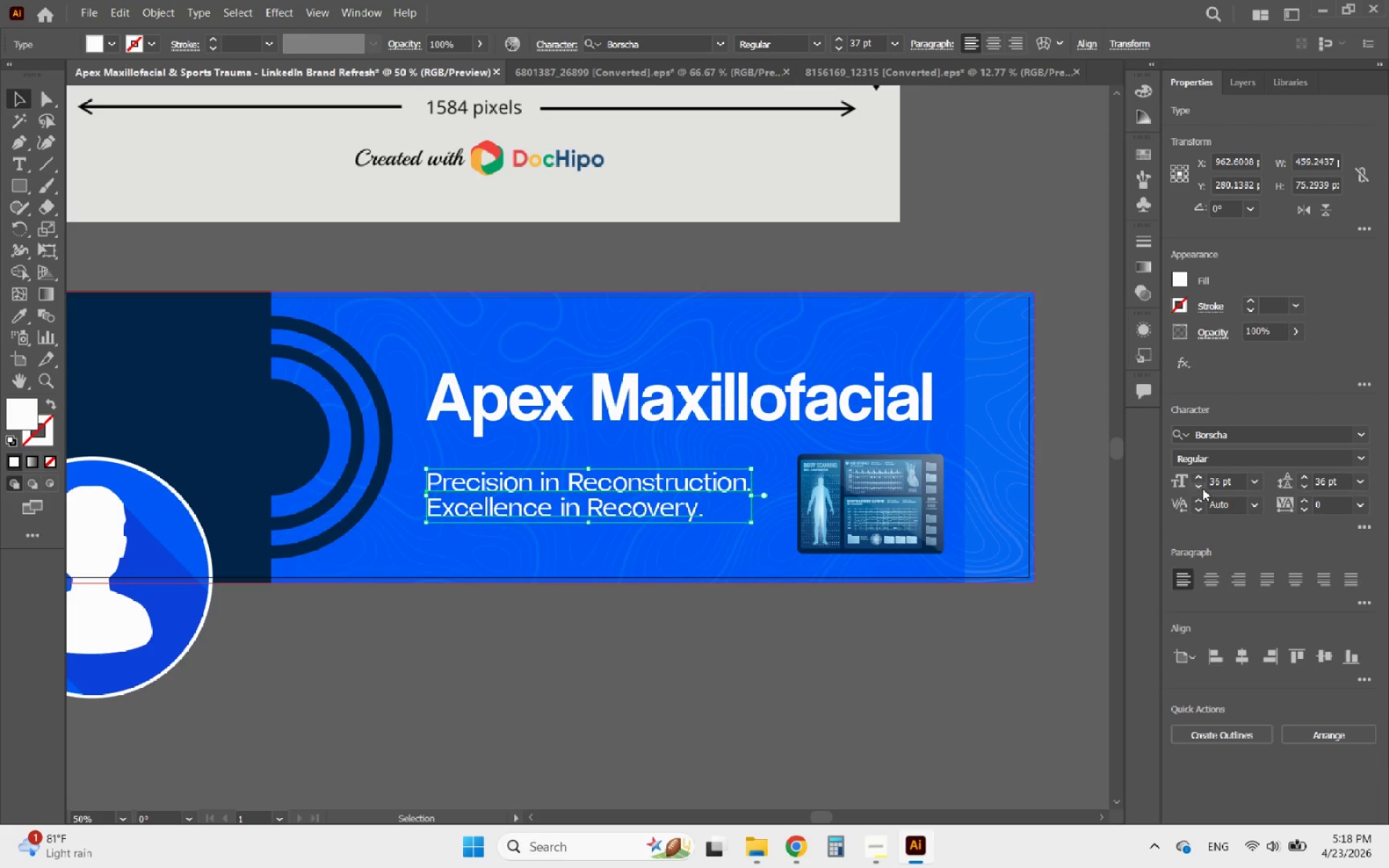 
triple_click([1202, 488])
 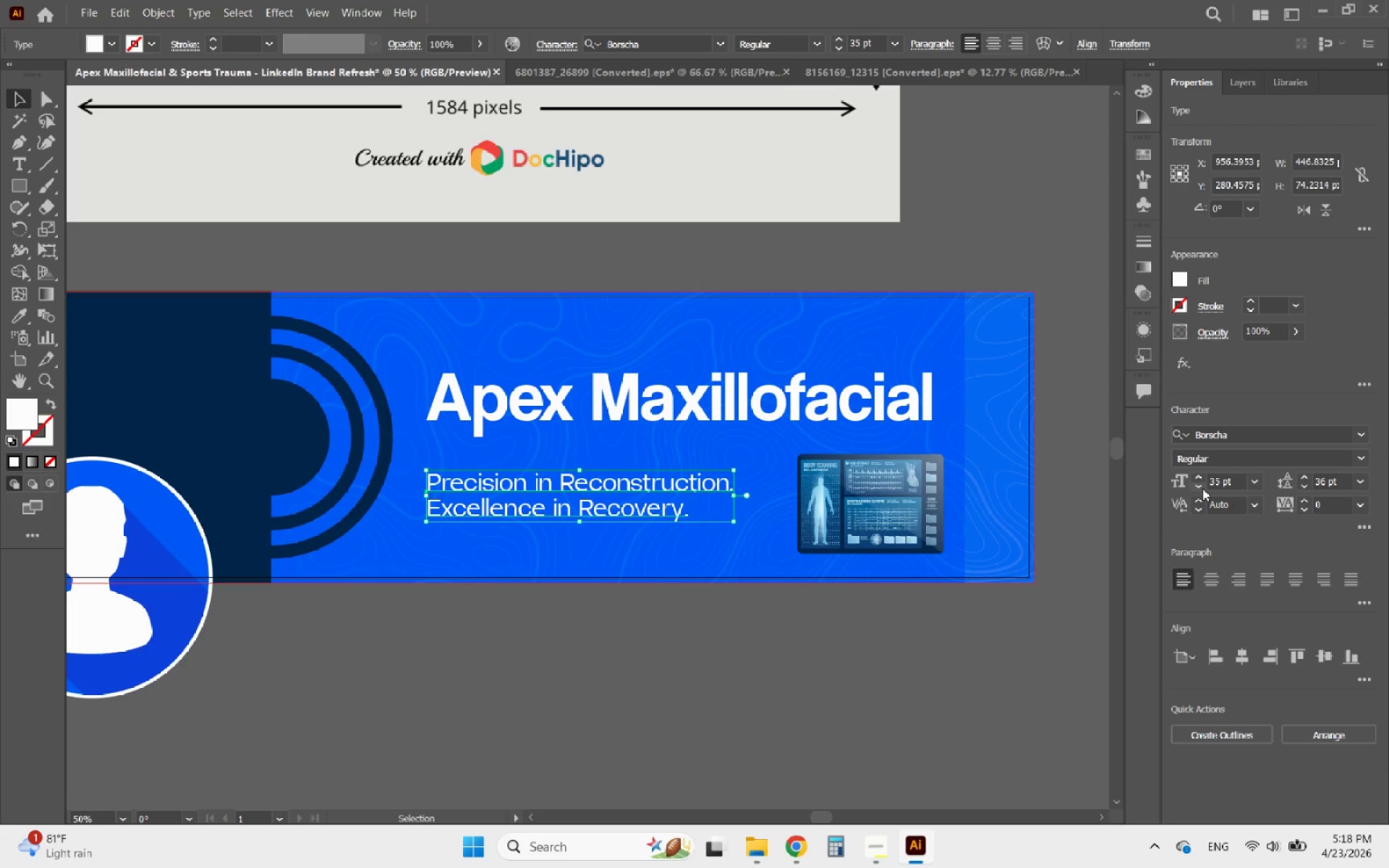 
triple_click([1202, 488])
 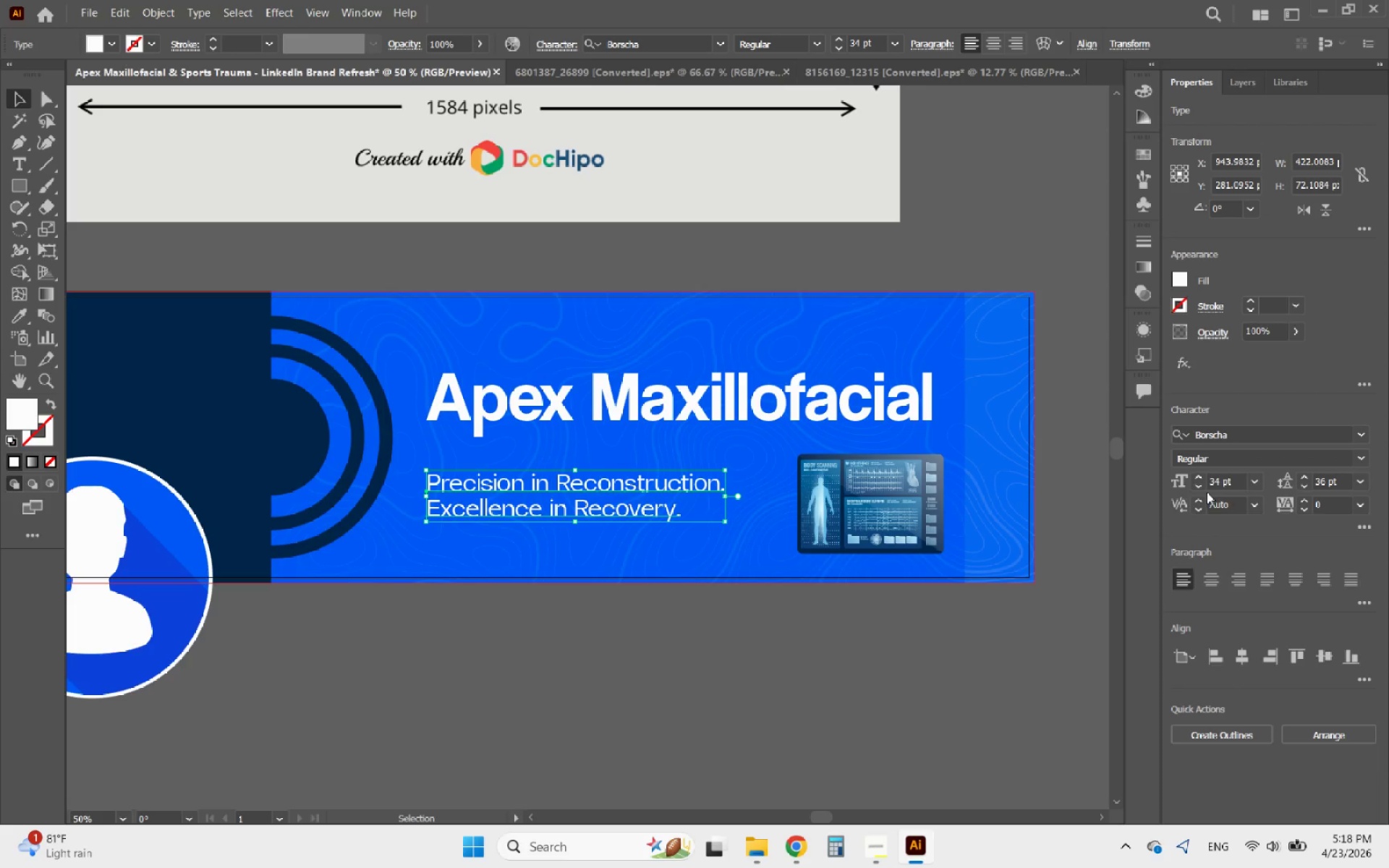 
left_click([1199, 477])
 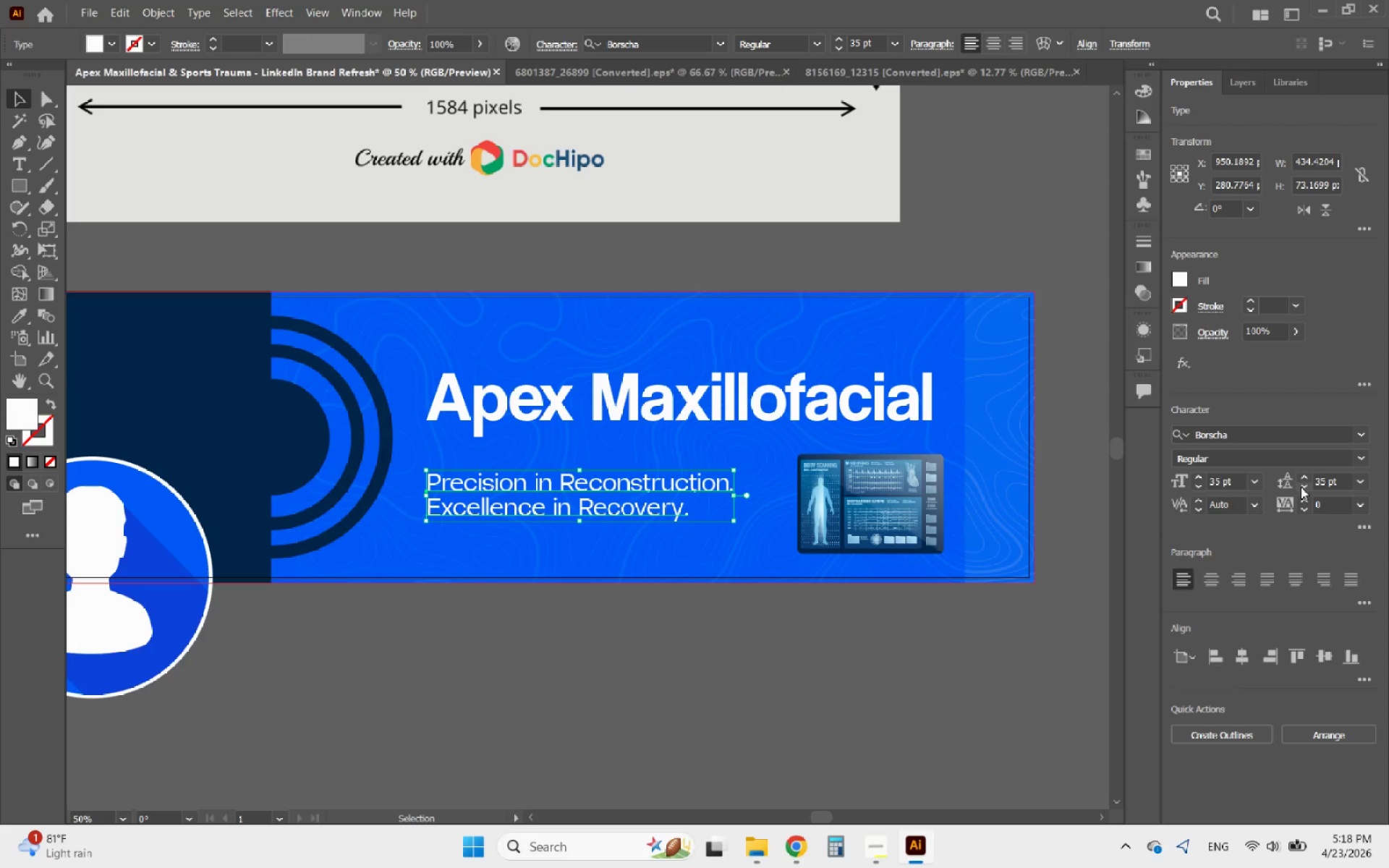 
double_click([1301, 487])
 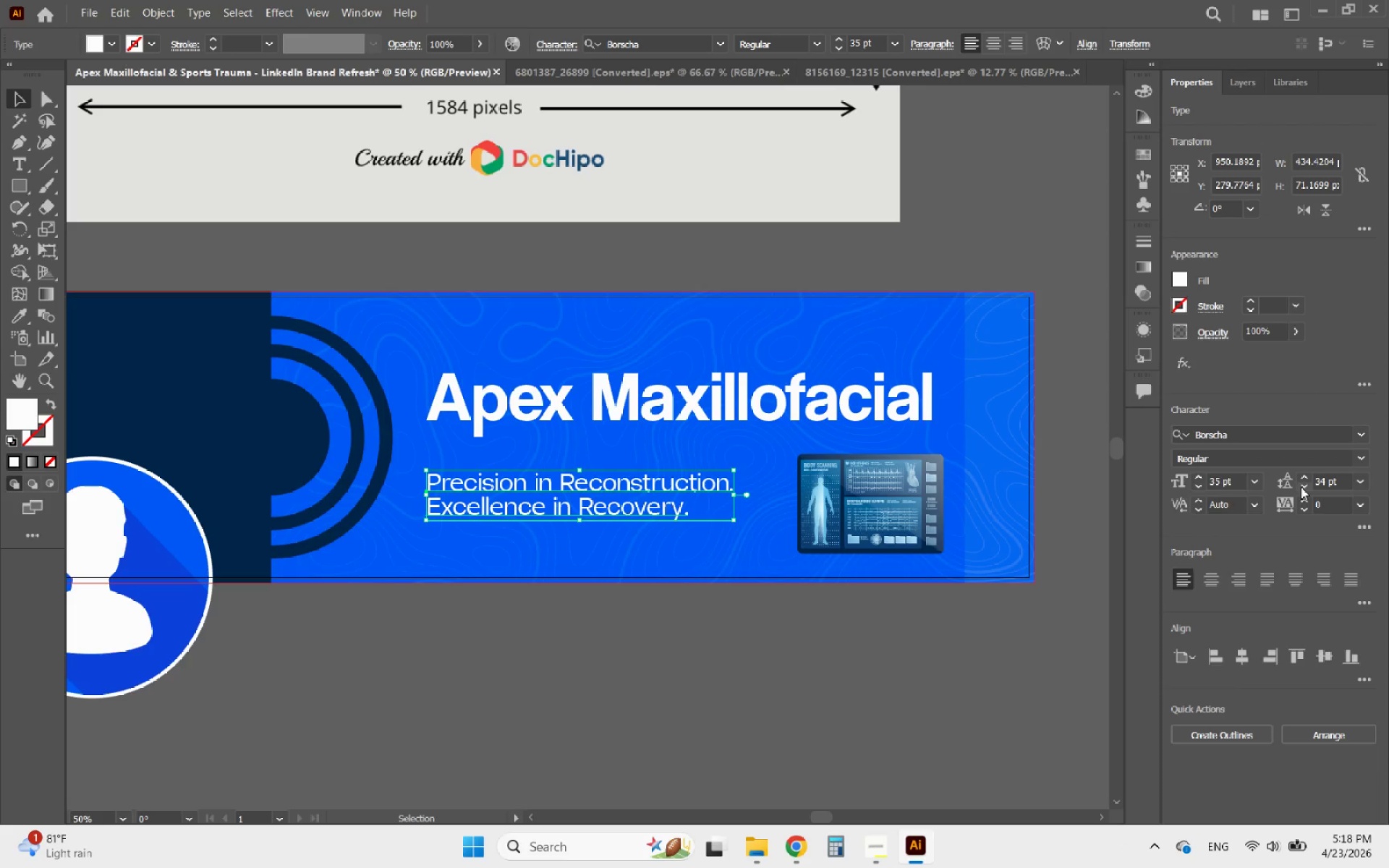 
left_click([1301, 487])
 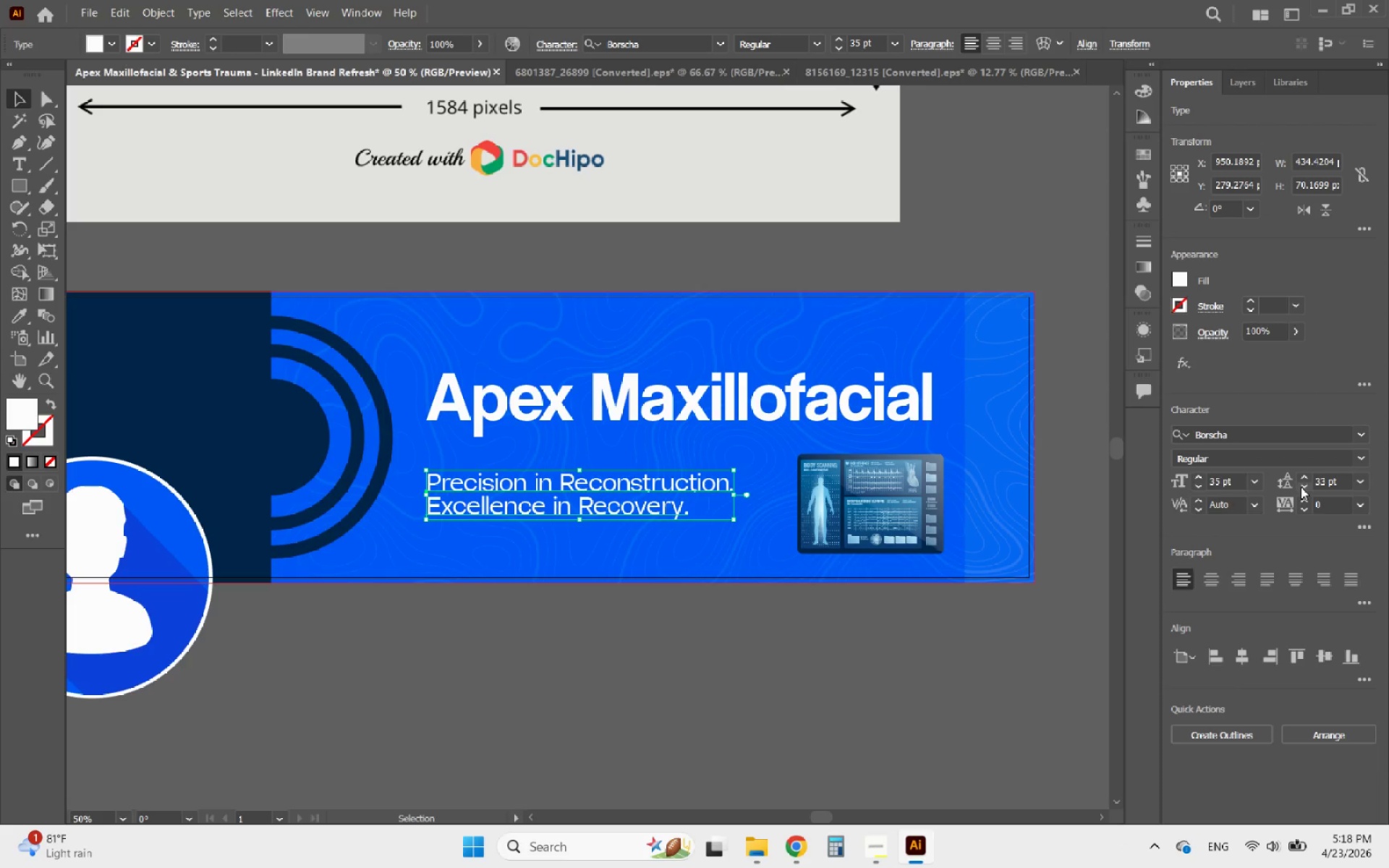 
left_click([1301, 487])
 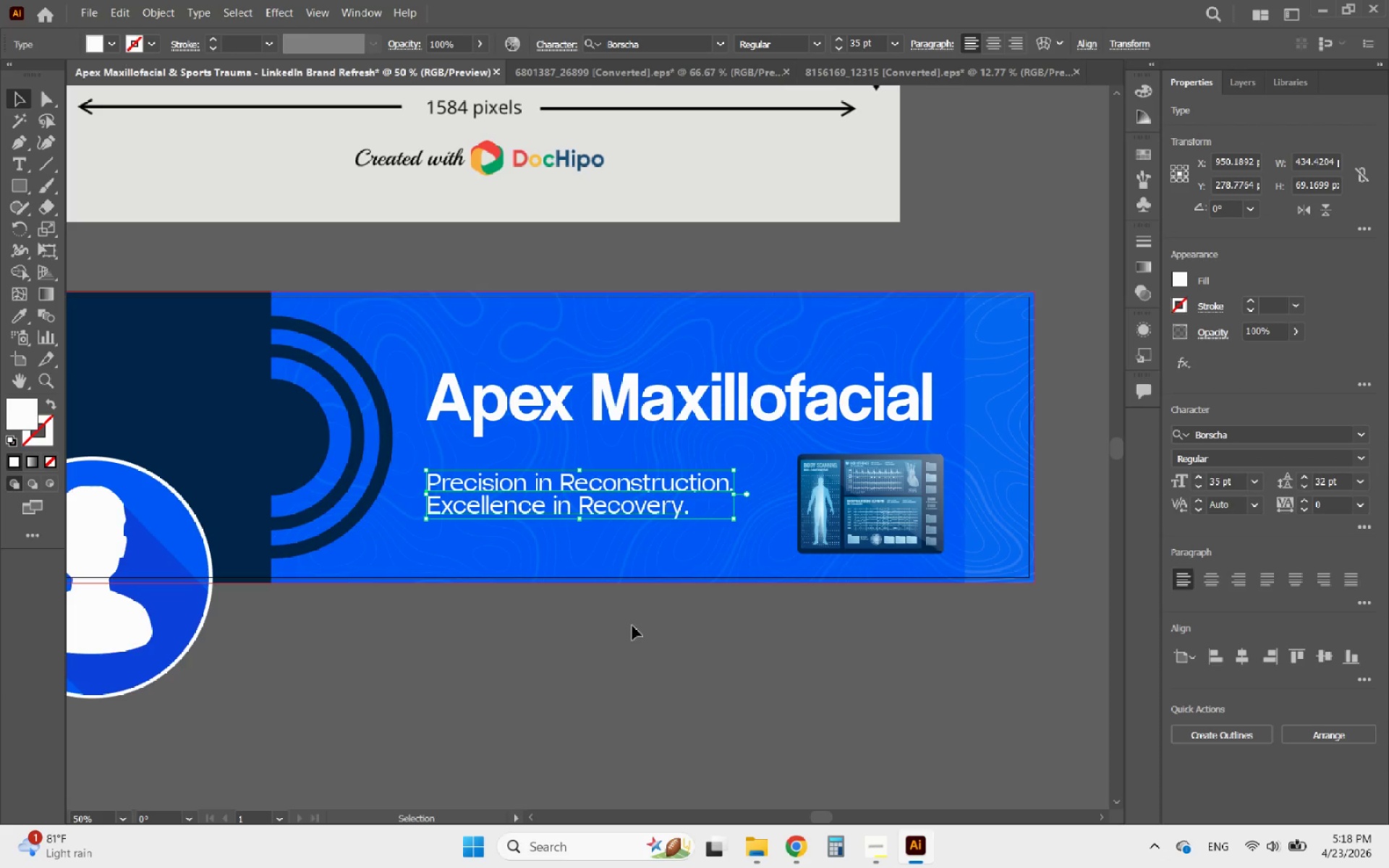 
left_click([535, 655])
 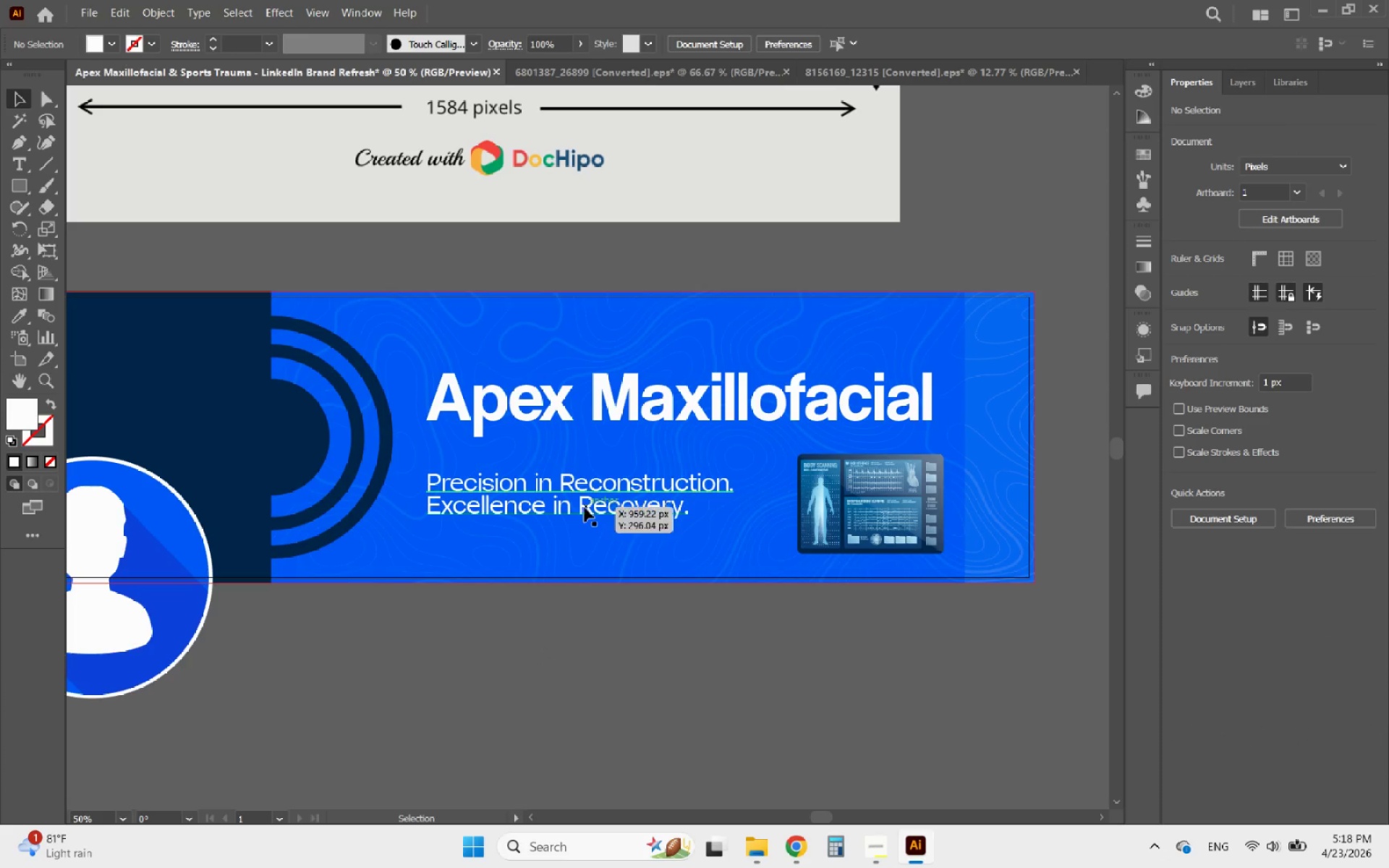 
left_click_drag(start_coordinate=[583, 508], to_coordinate=[584, 485])
 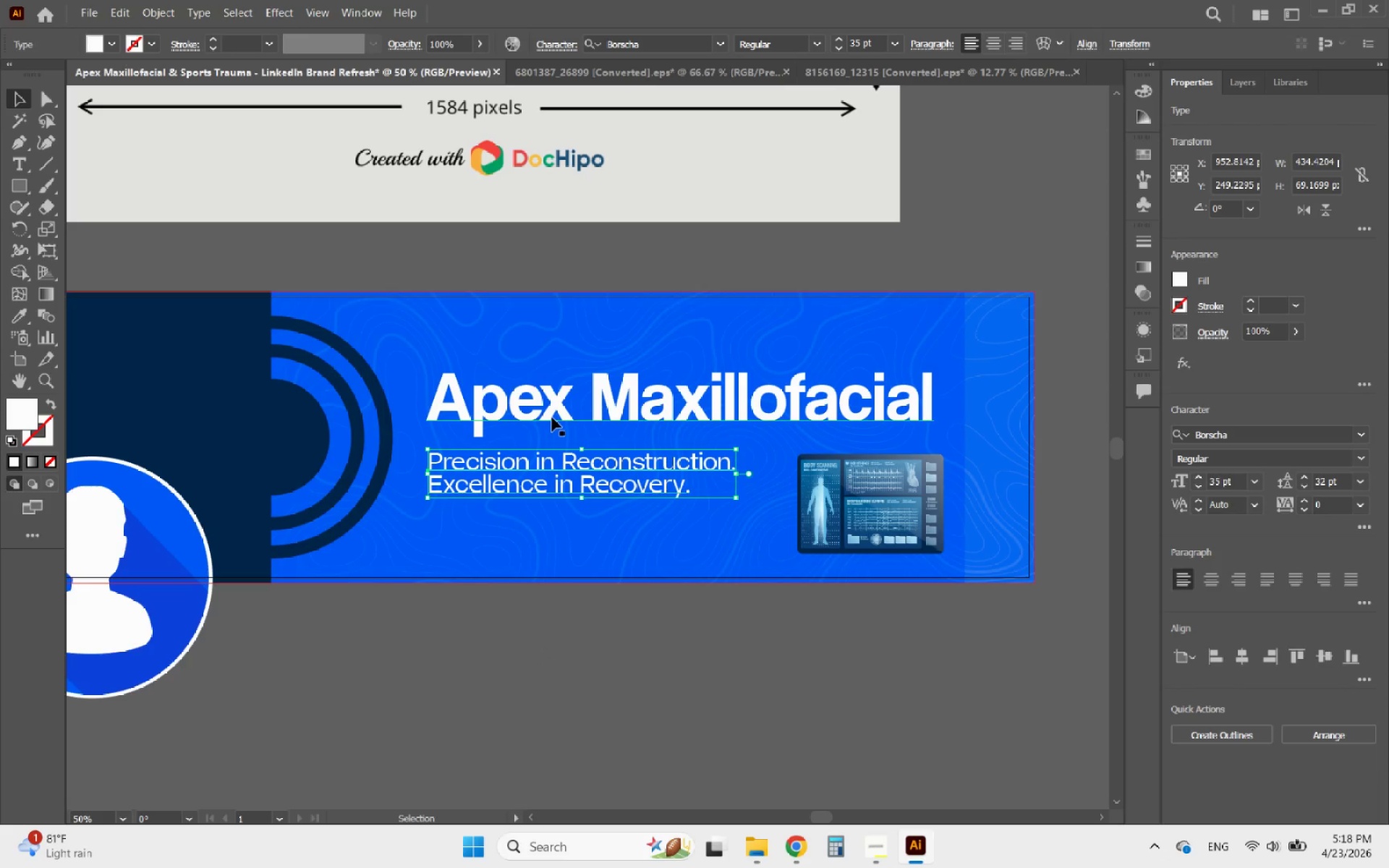 
left_click_drag(start_coordinate=[552, 417], to_coordinate=[551, 430])
 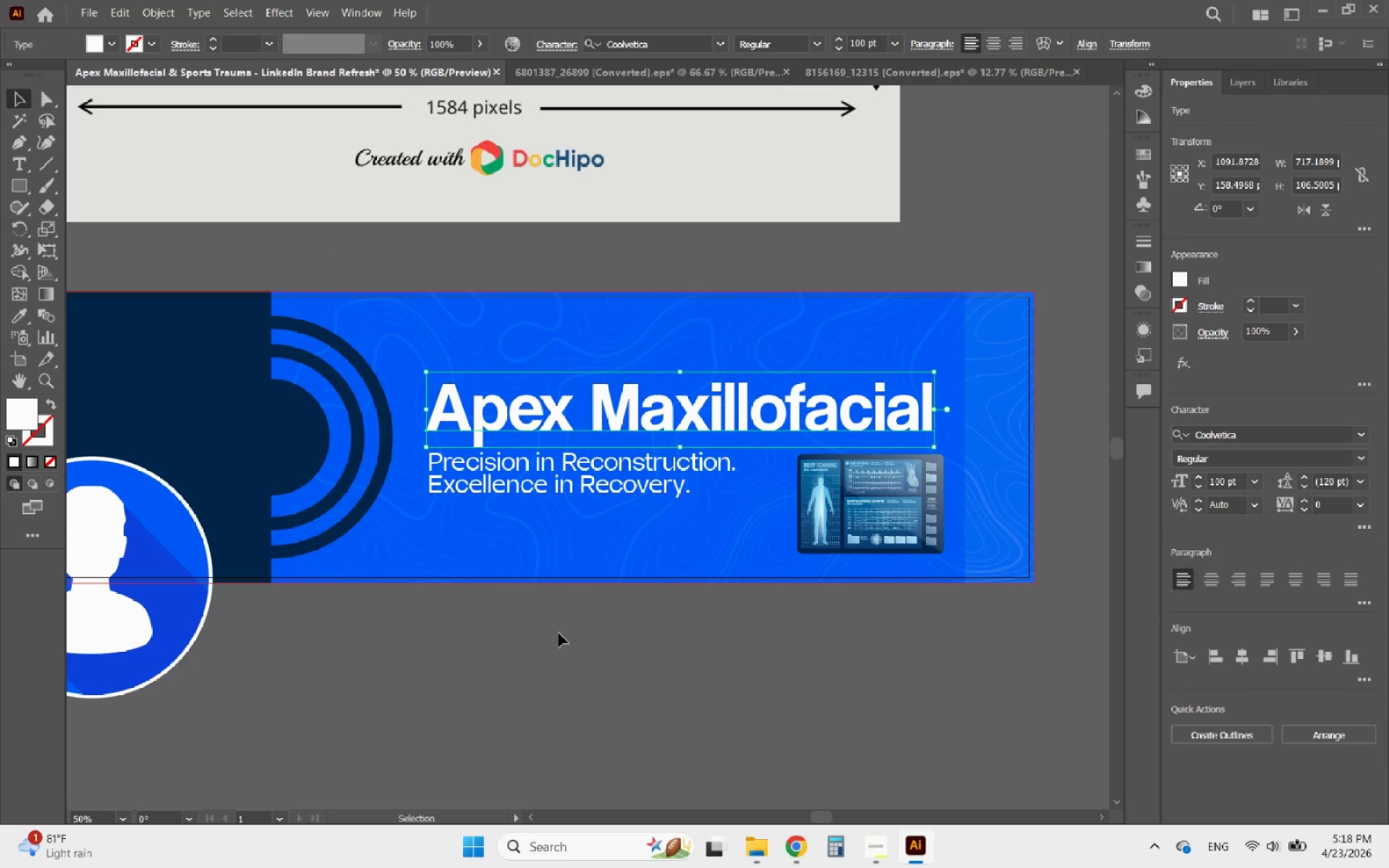 
left_click([558, 633])
 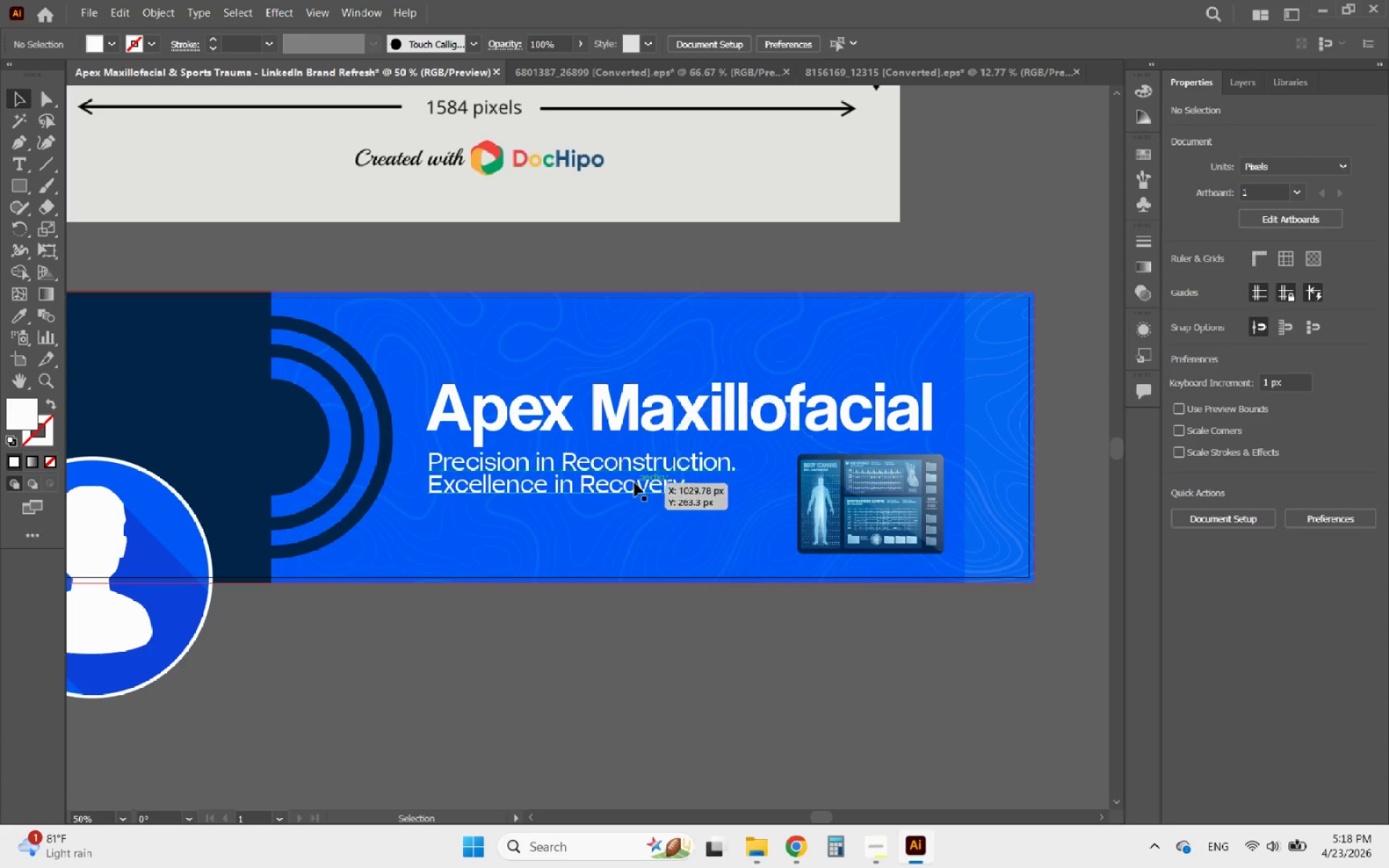 
left_click([632, 482])
 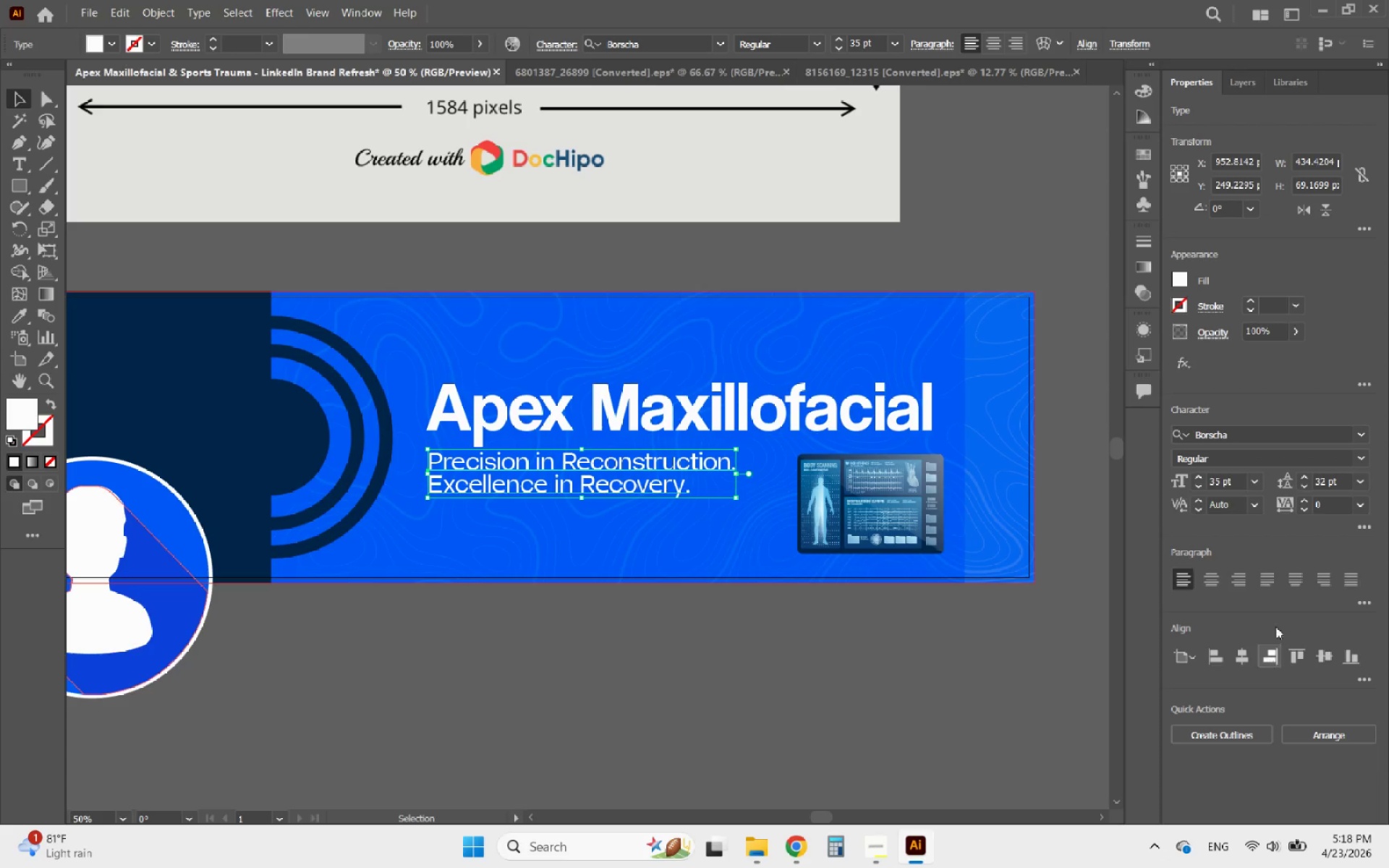 
left_click([1244, 587])
 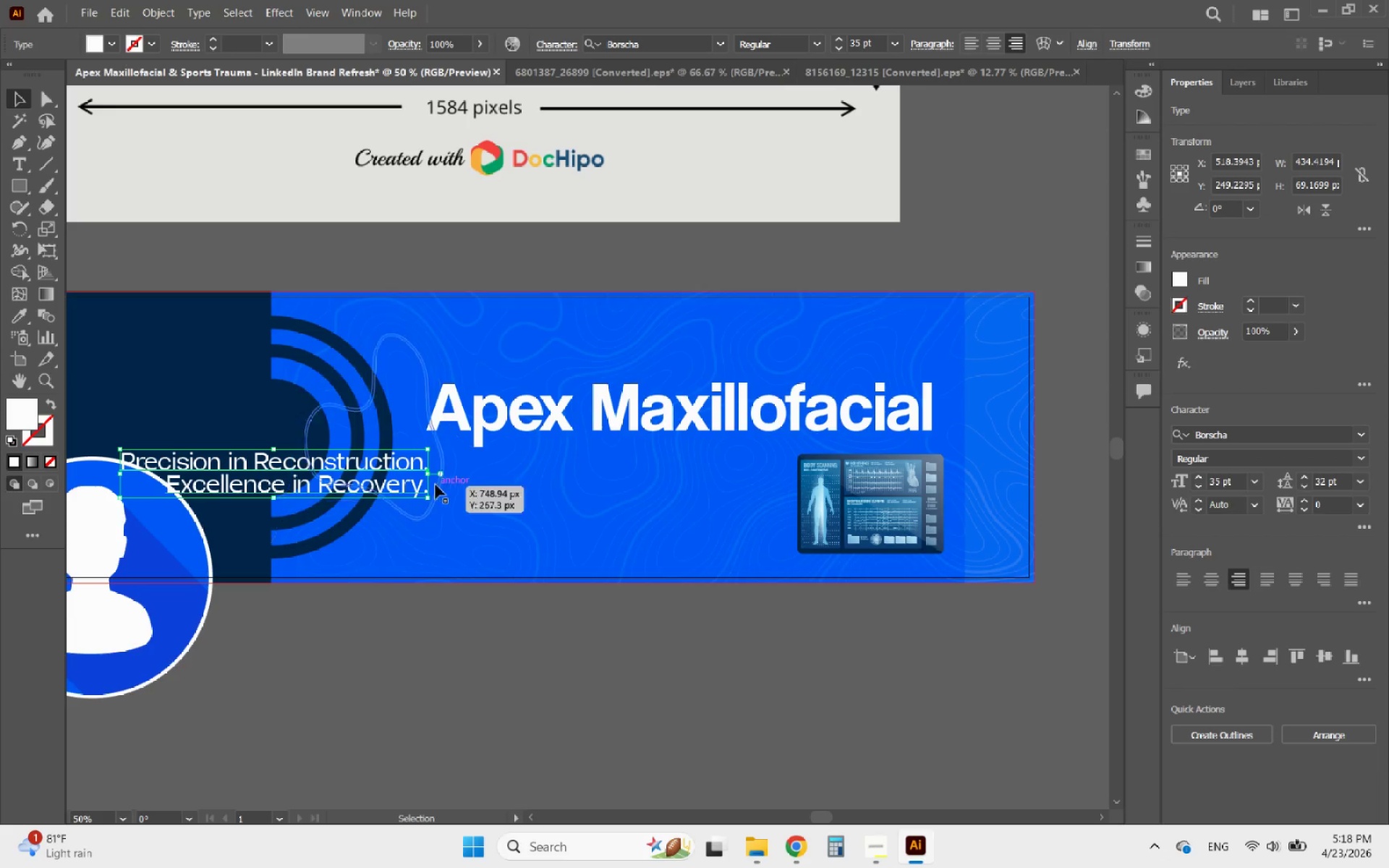 
left_click_drag(start_coordinate=[403, 466], to_coordinate=[911, 474])
 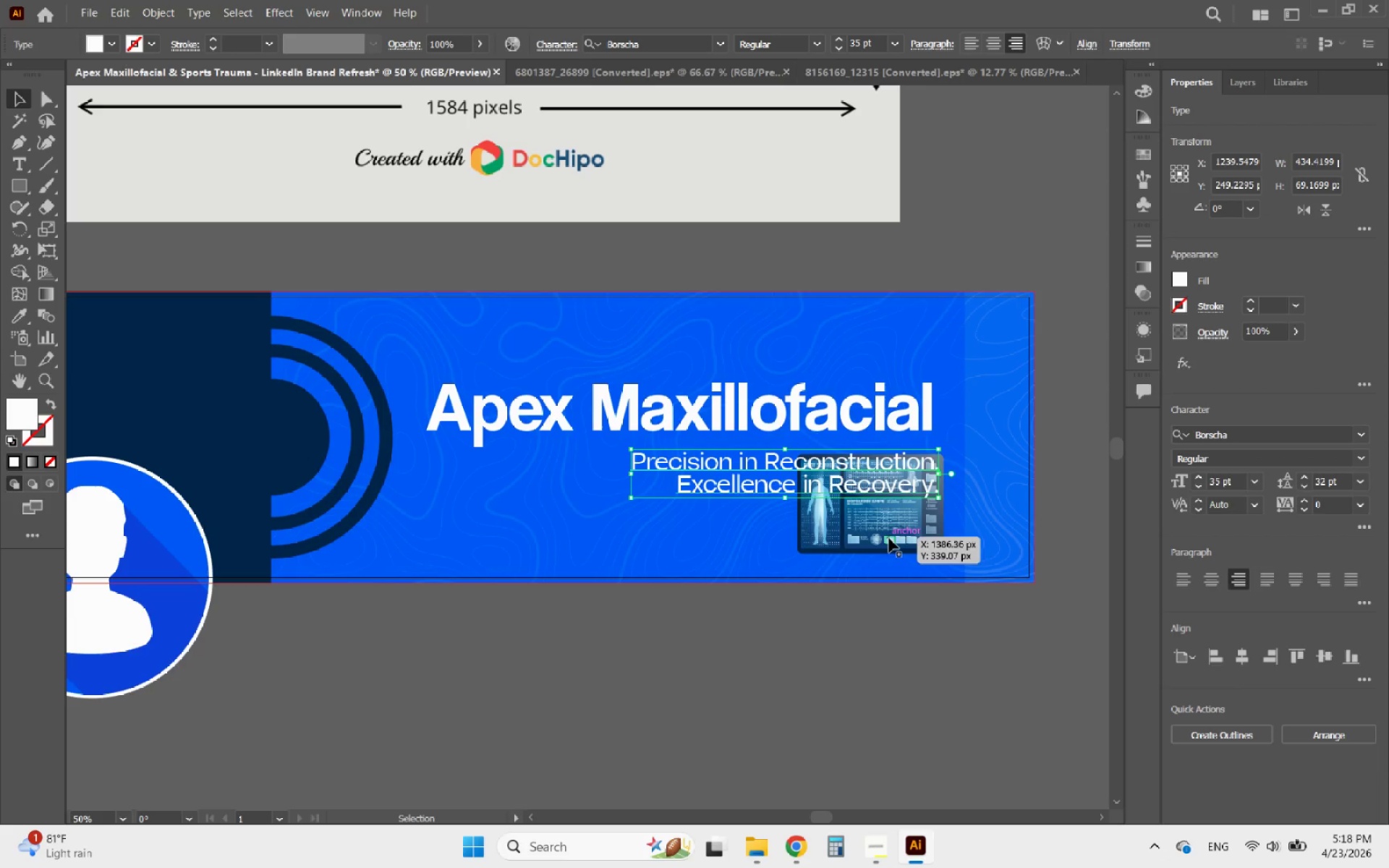 
hold_key(key=ShiftLeft, duration=2.3)
 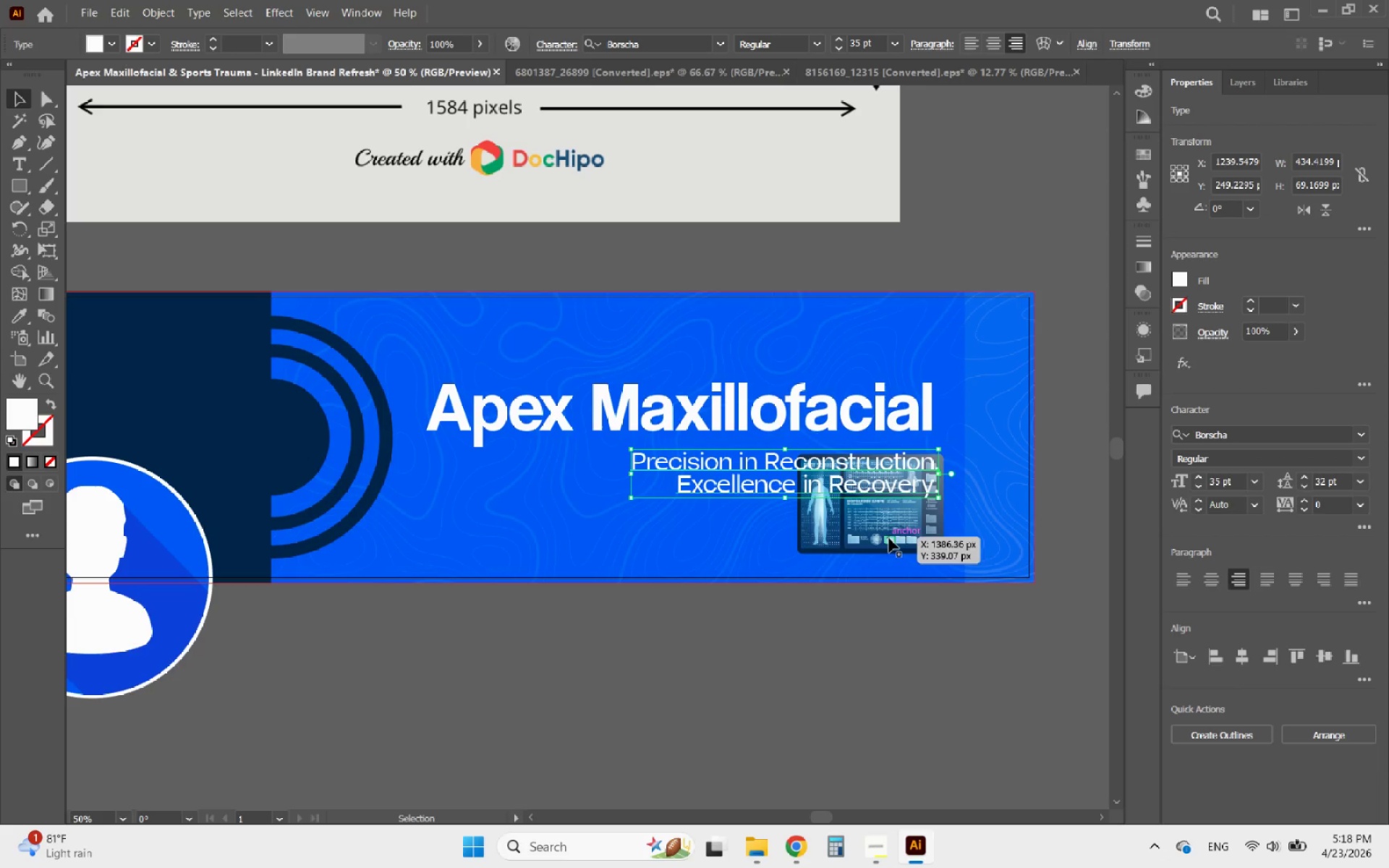 
left_click_drag(start_coordinate=[887, 539], to_coordinate=[590, 555])
 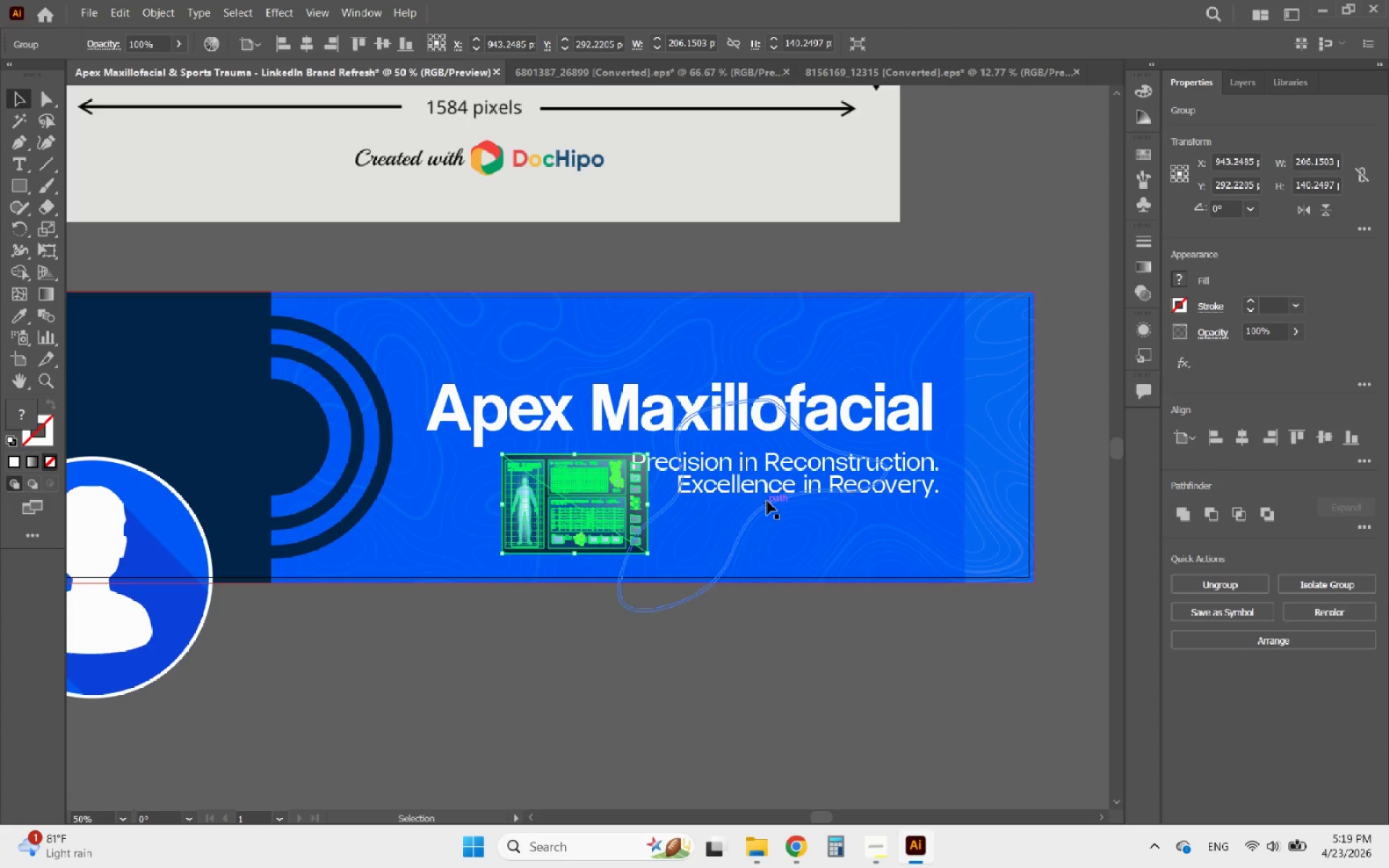 
hold_key(key=ShiftLeft, duration=2.81)
 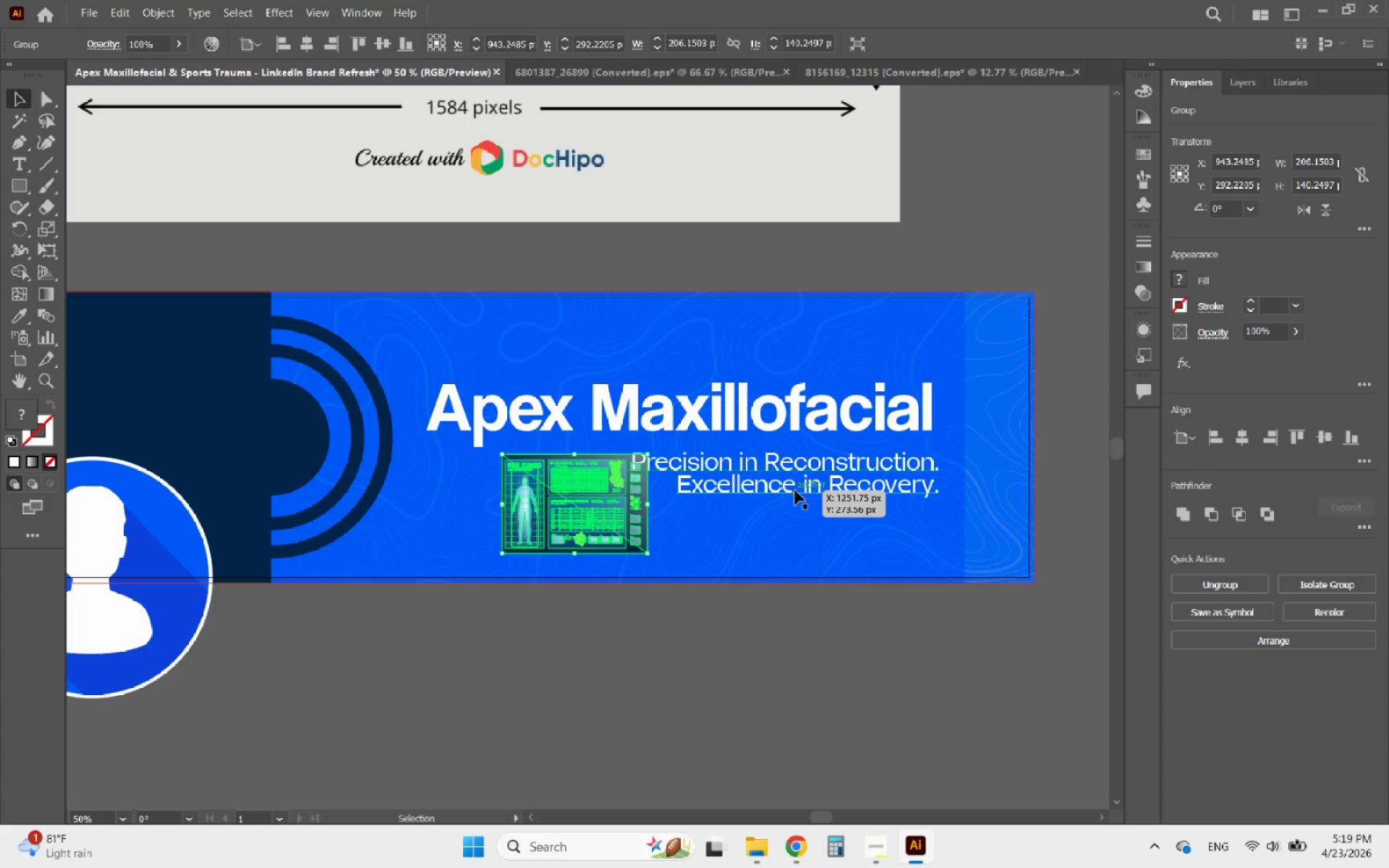 
left_click_drag(start_coordinate=[796, 490], to_coordinate=[804, 491])
 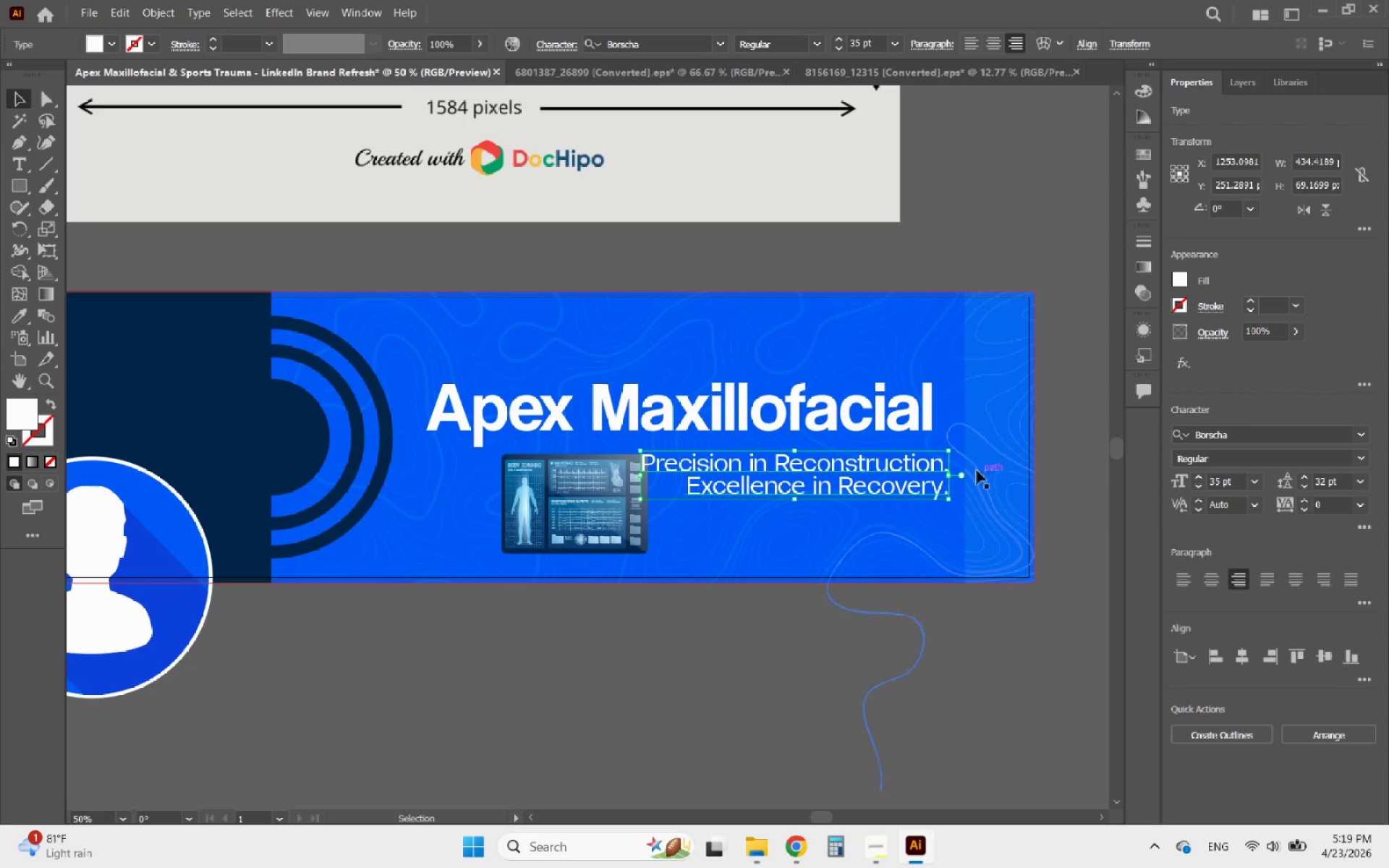 
scroll: coordinate [965, 463], scroll_direction: up, amount: 2.0
 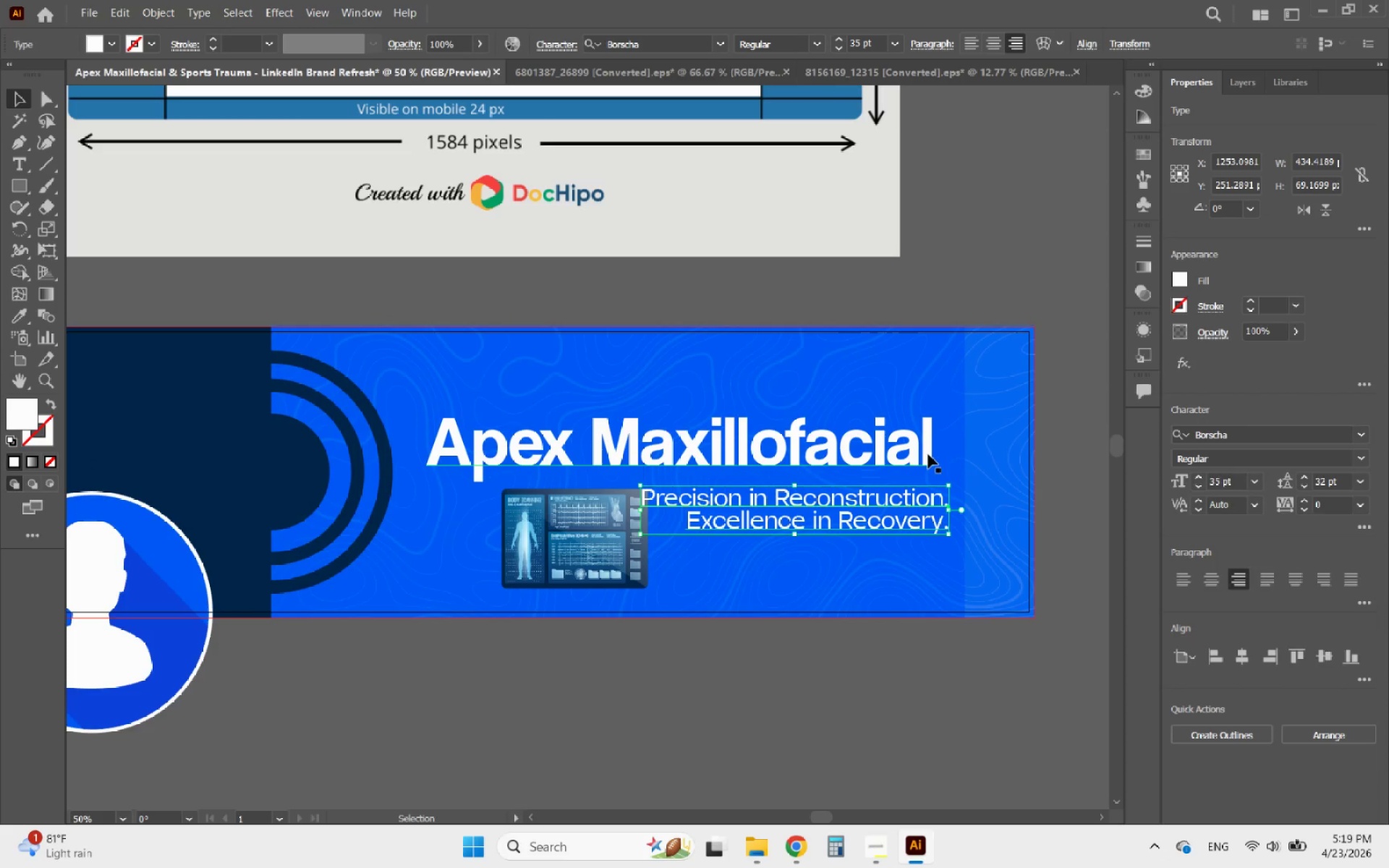 
left_click_drag(start_coordinate=[925, 454], to_coordinate=[943, 467])
 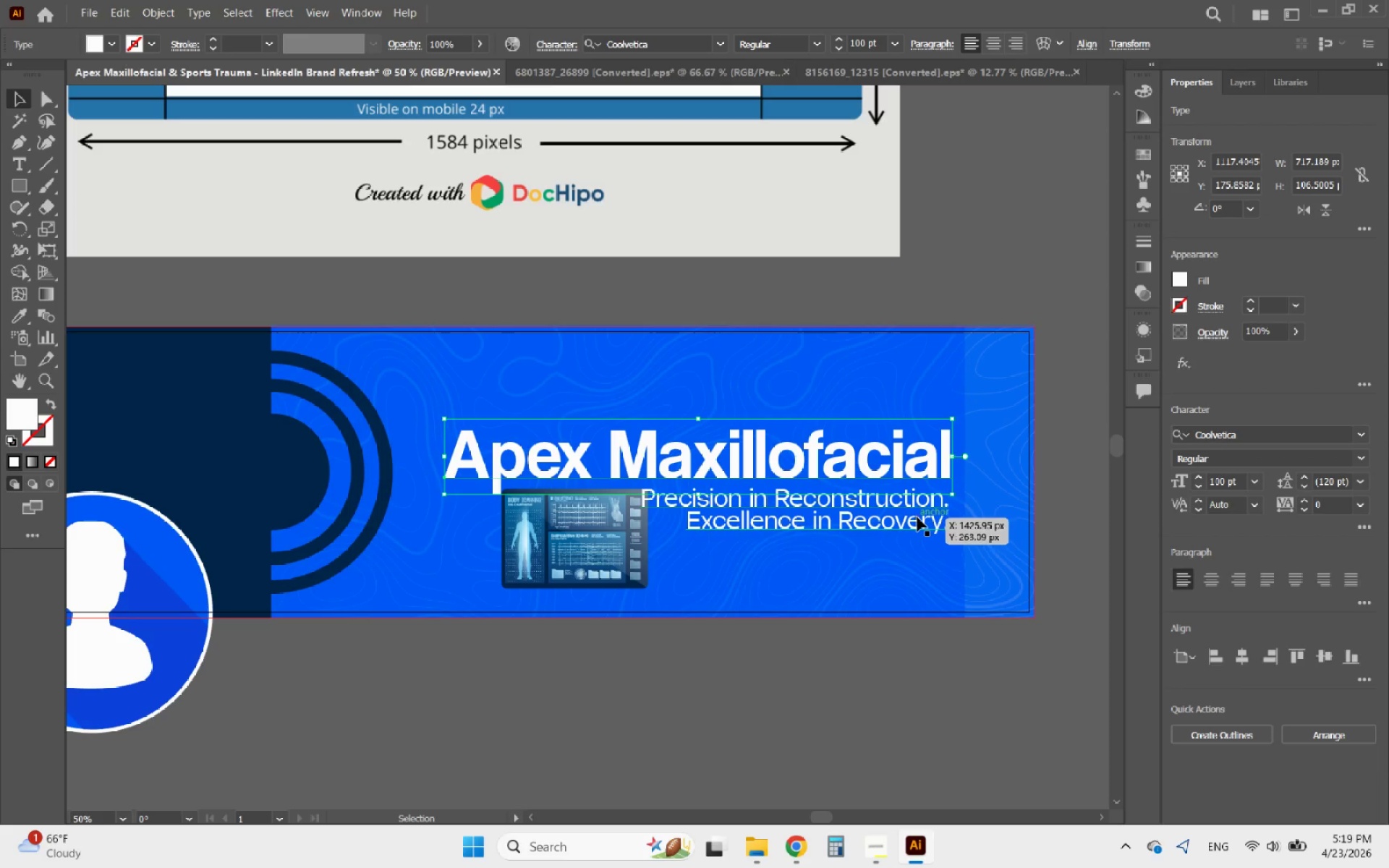 
key(Shift+ShiftRight)
 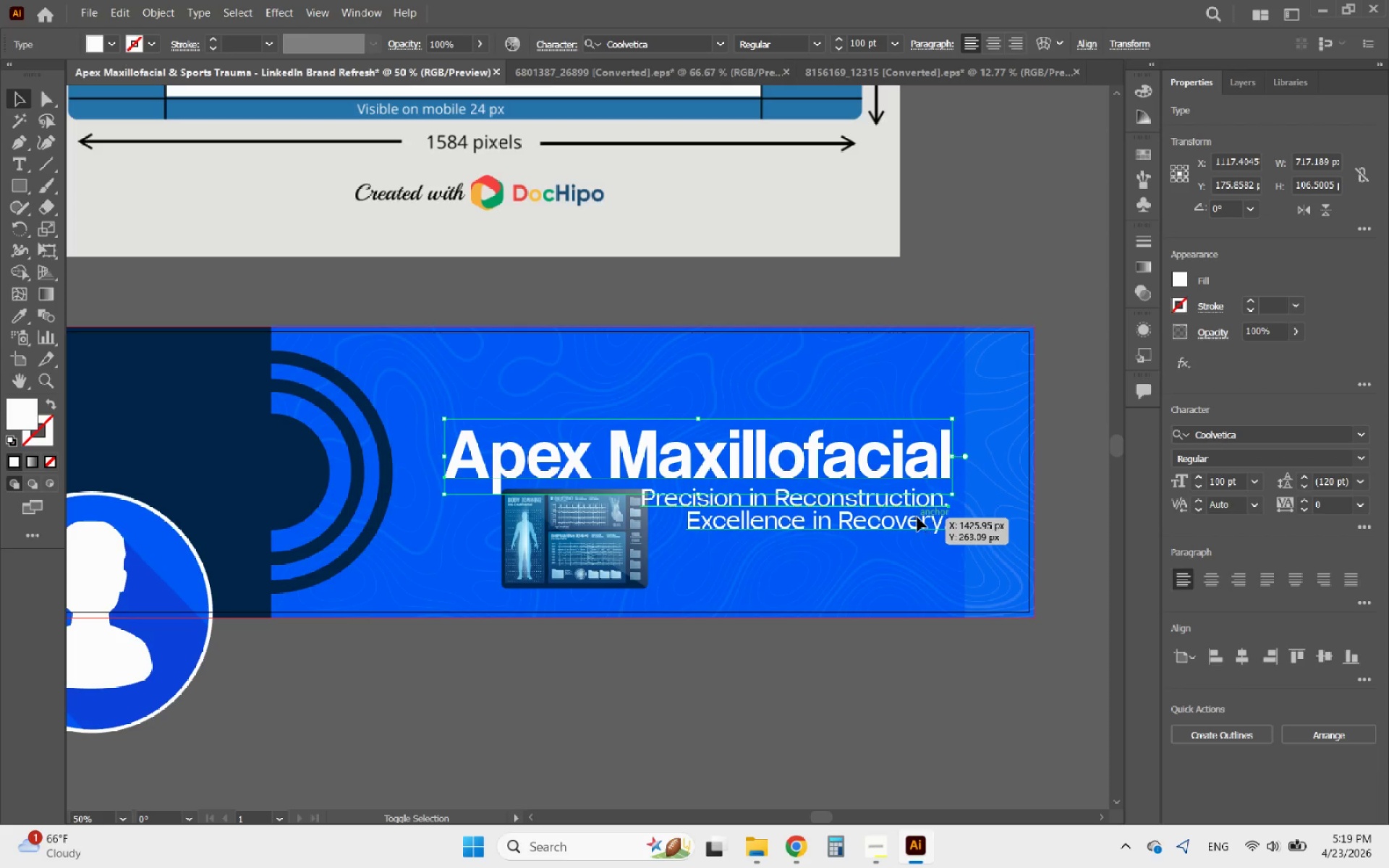 
left_click([917, 517])
 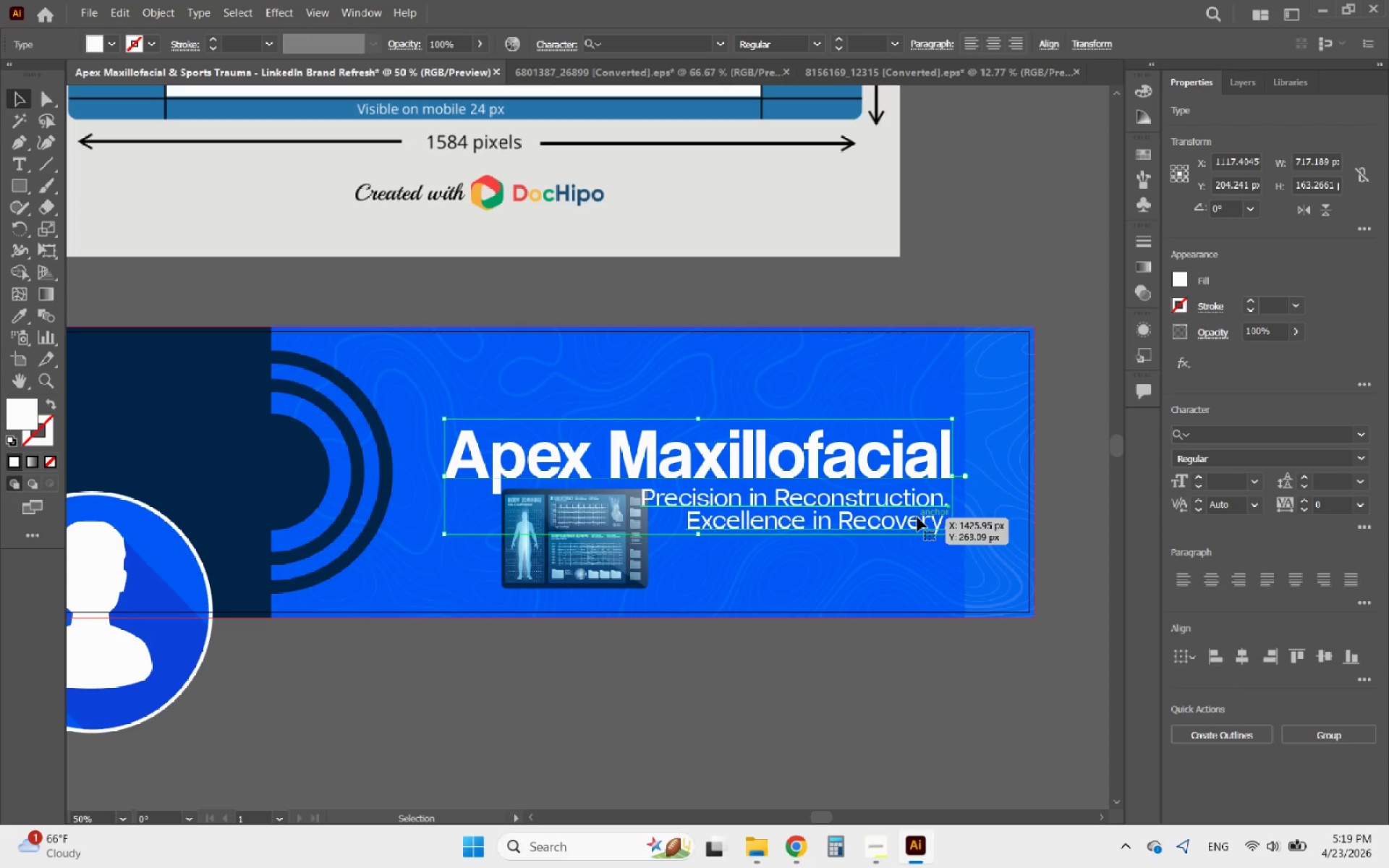 
left_click([917, 517])
 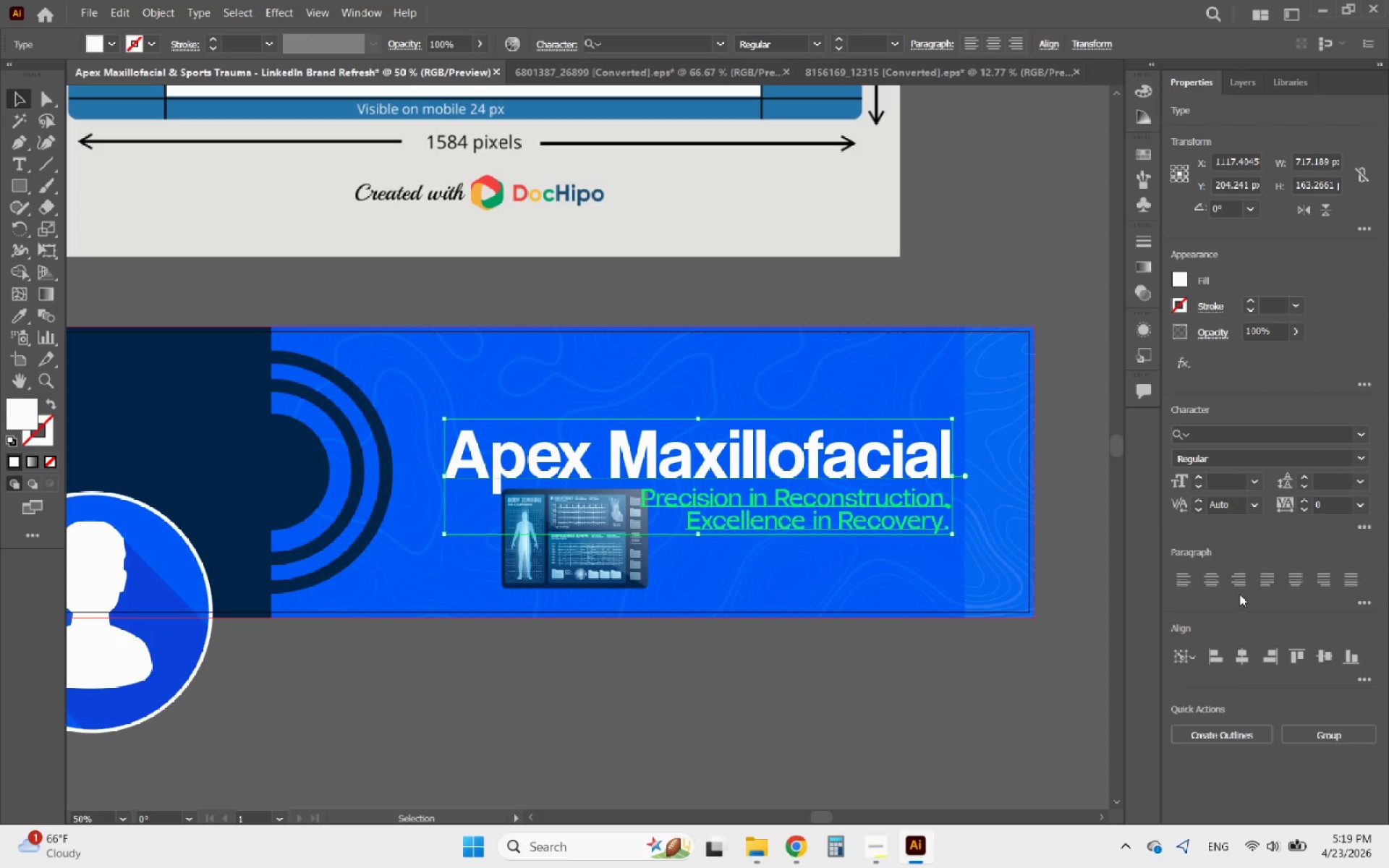 
left_click([1271, 647])
 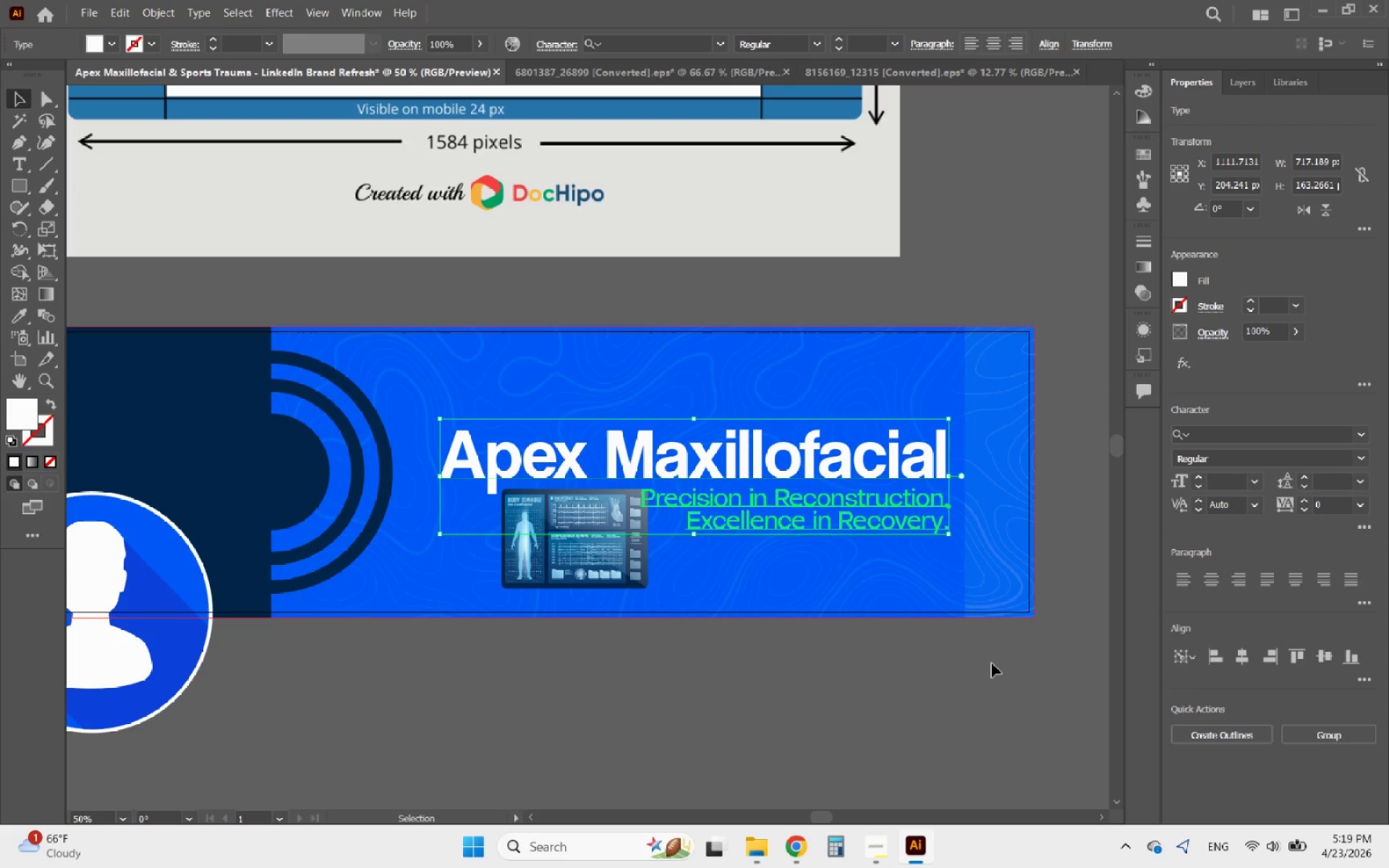 
left_click([987, 668])
 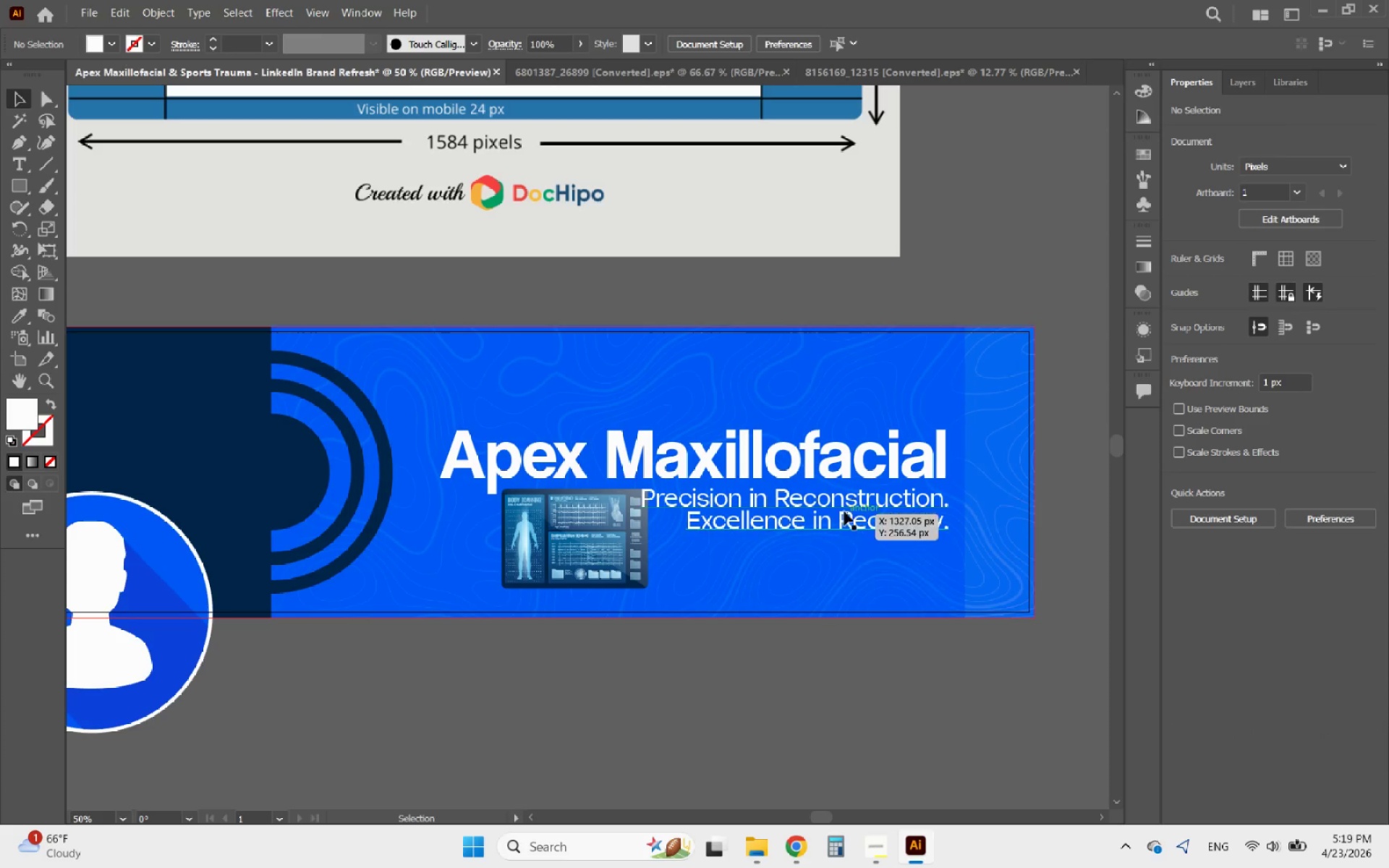 
left_click([841, 508])
 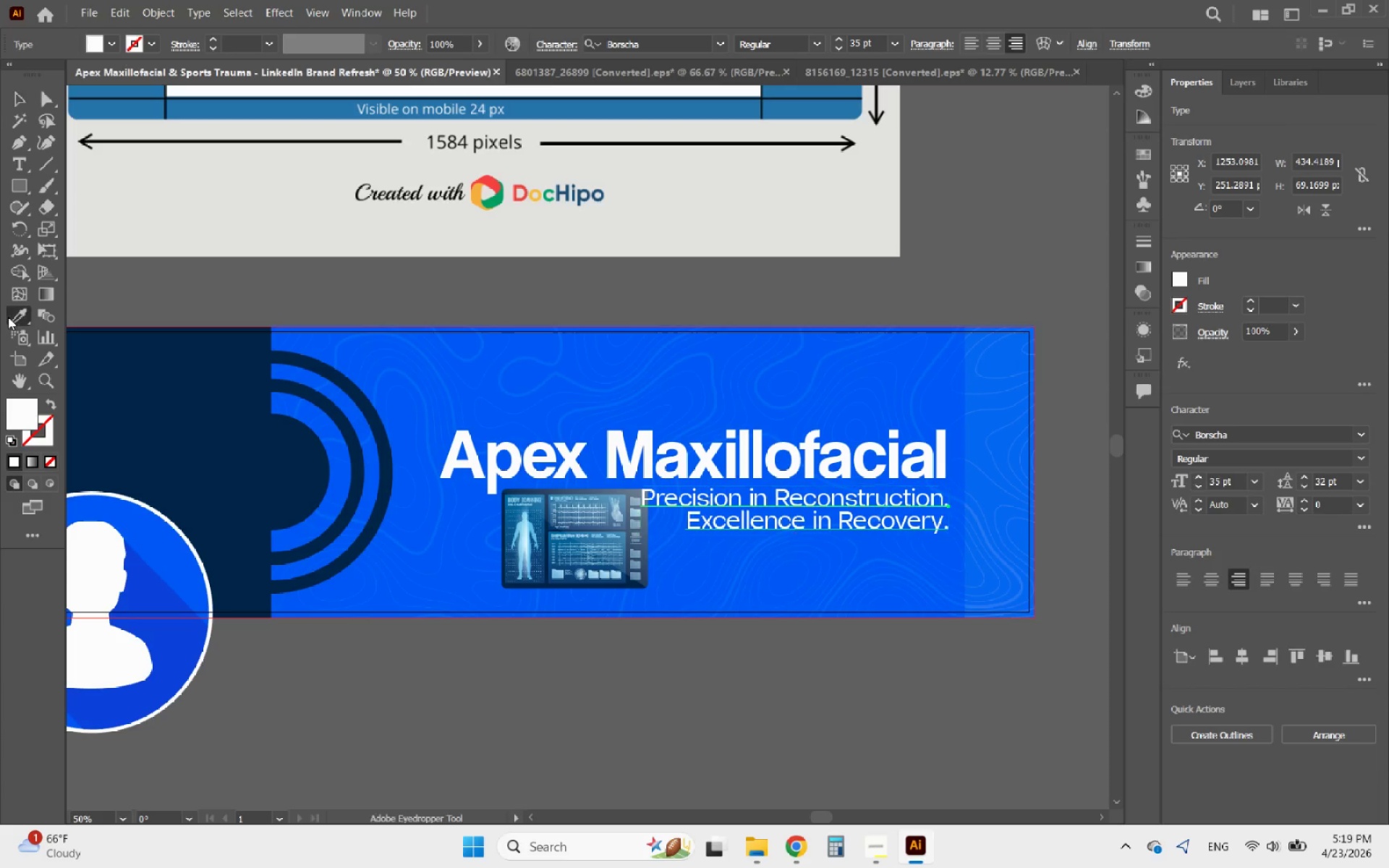 
double_click([127, 368])
 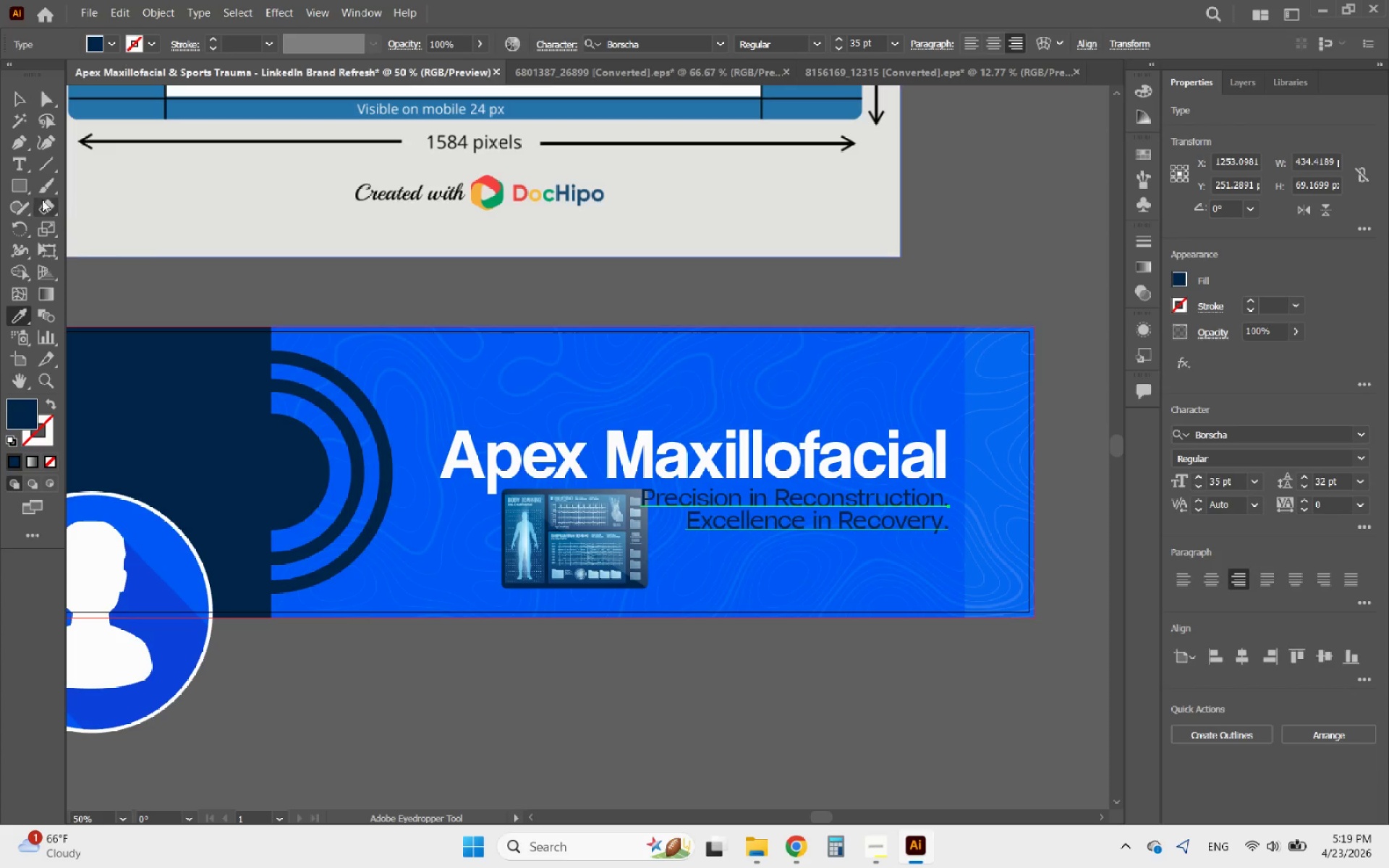 
left_click([12, 102])
 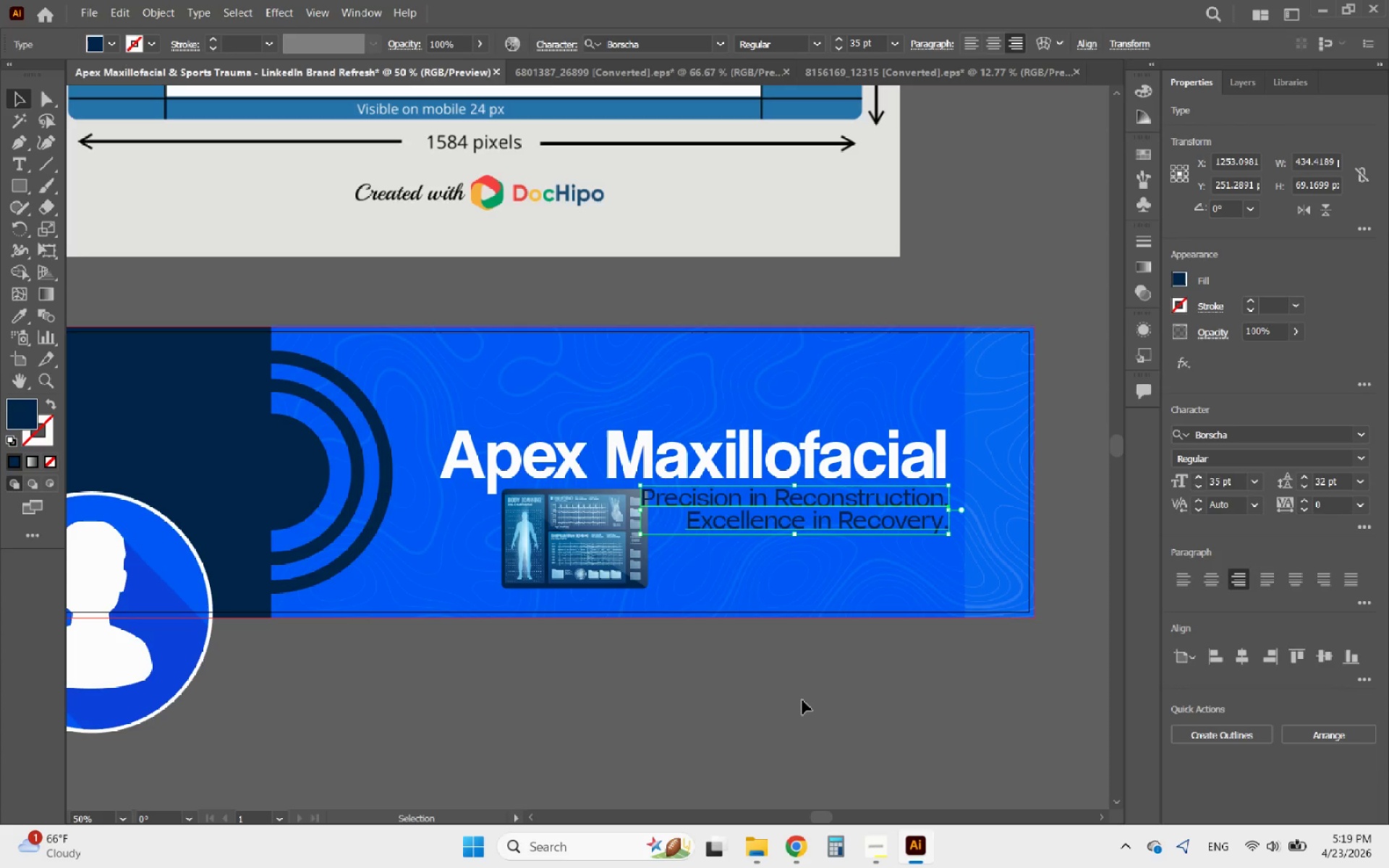 
left_click([801, 704])
 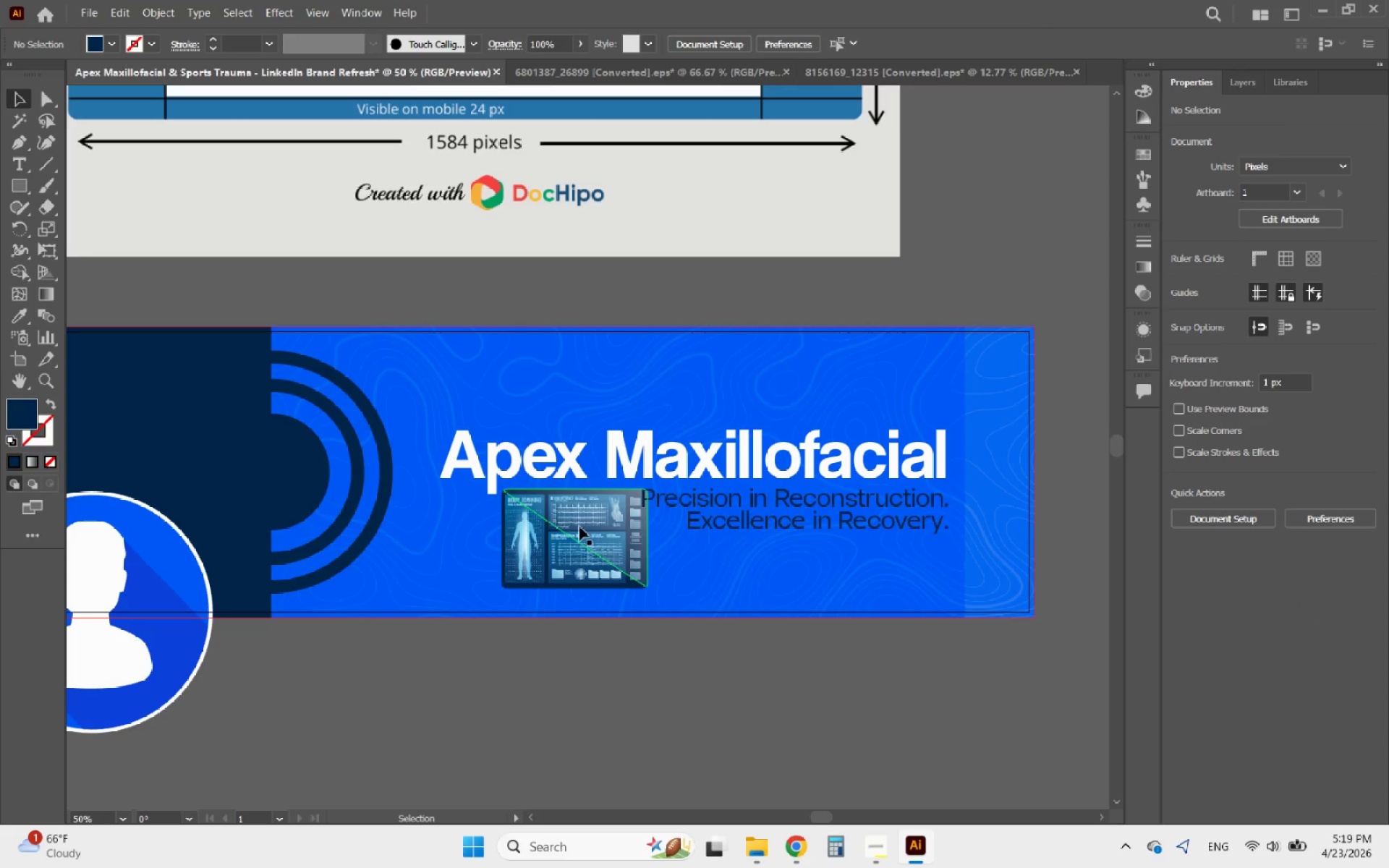 
left_click_drag(start_coordinate=[579, 527], to_coordinate=[561, 537])
 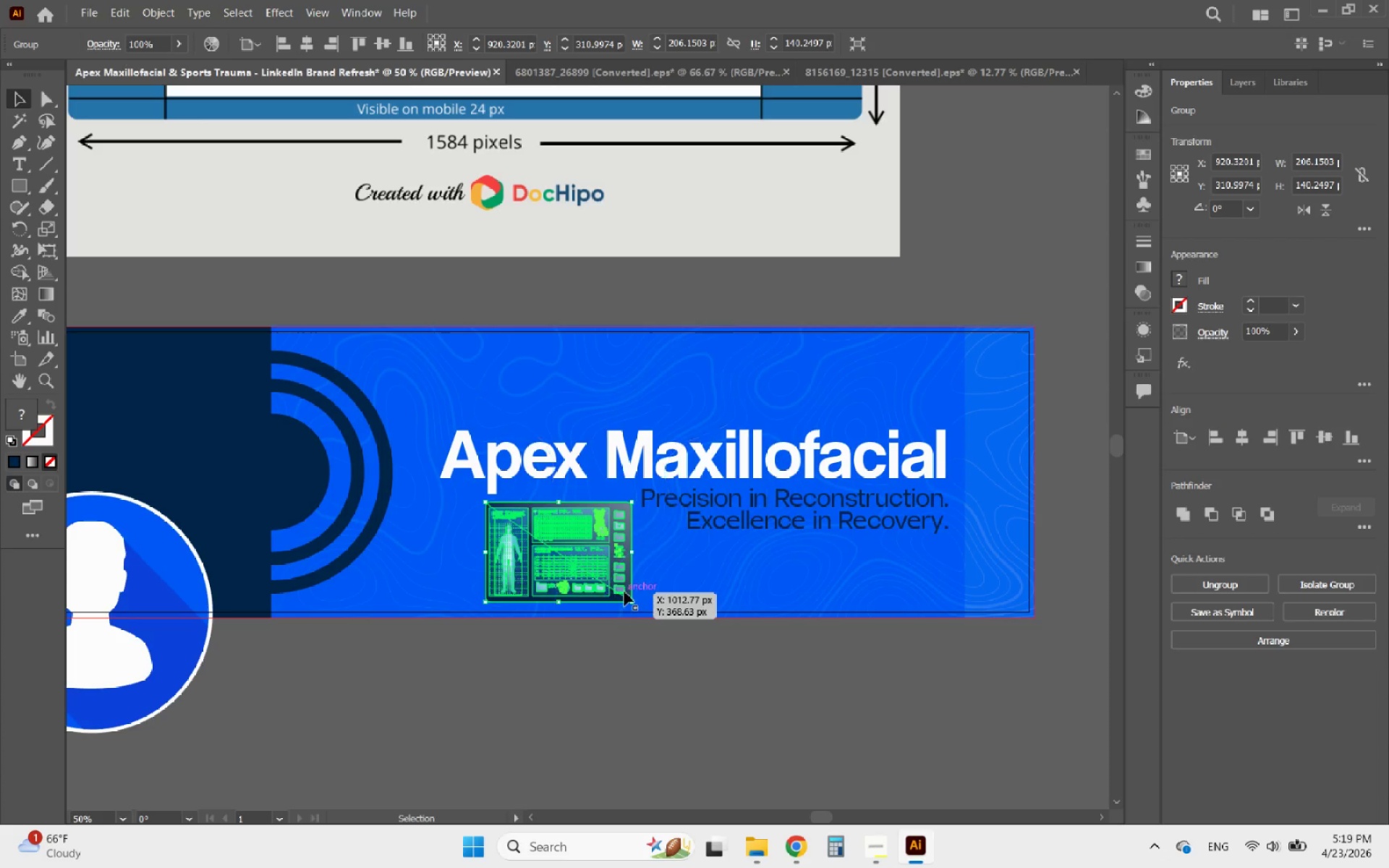 
hold_key(key=AltLeft, duration=1.16)
scroll: coordinate [655, 628], scroll_direction: down, amount: 1.0
 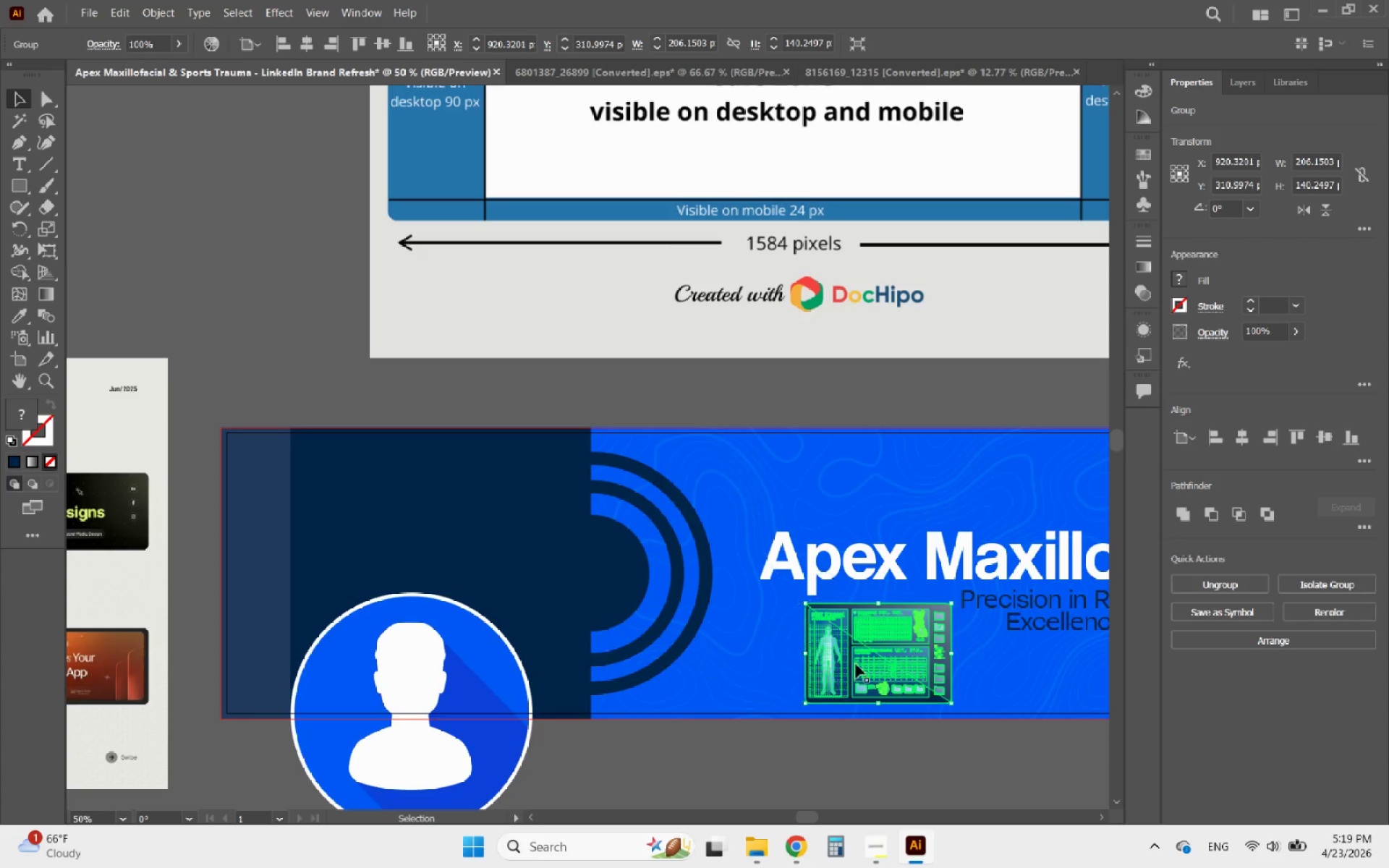 
left_click_drag(start_coordinate=[866, 665], to_coordinate=[409, 528])
 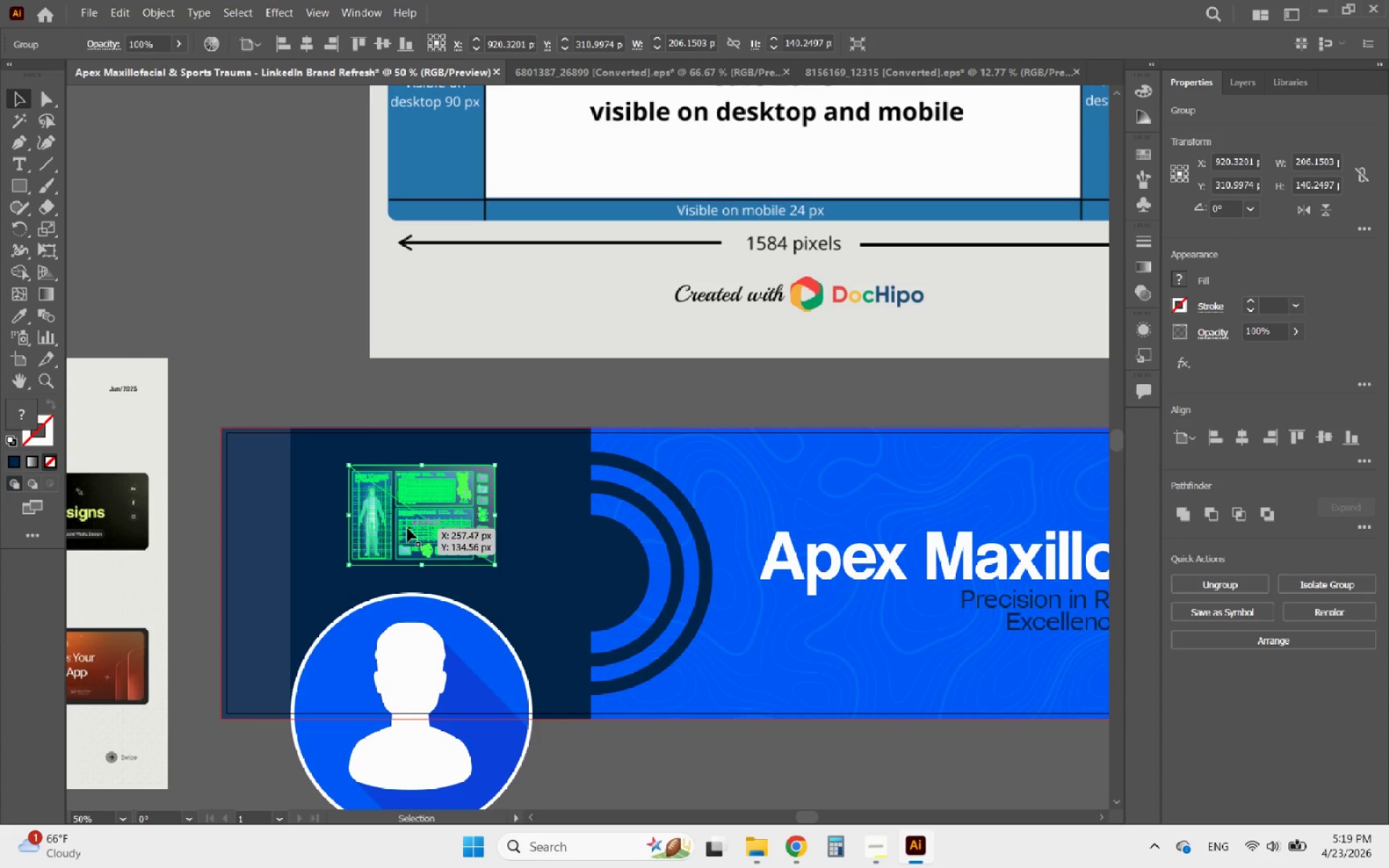 
hold_key(key=AltLeft, duration=1.34)
scroll: coordinate [378, 526], scroll_direction: down, amount: 2.0
 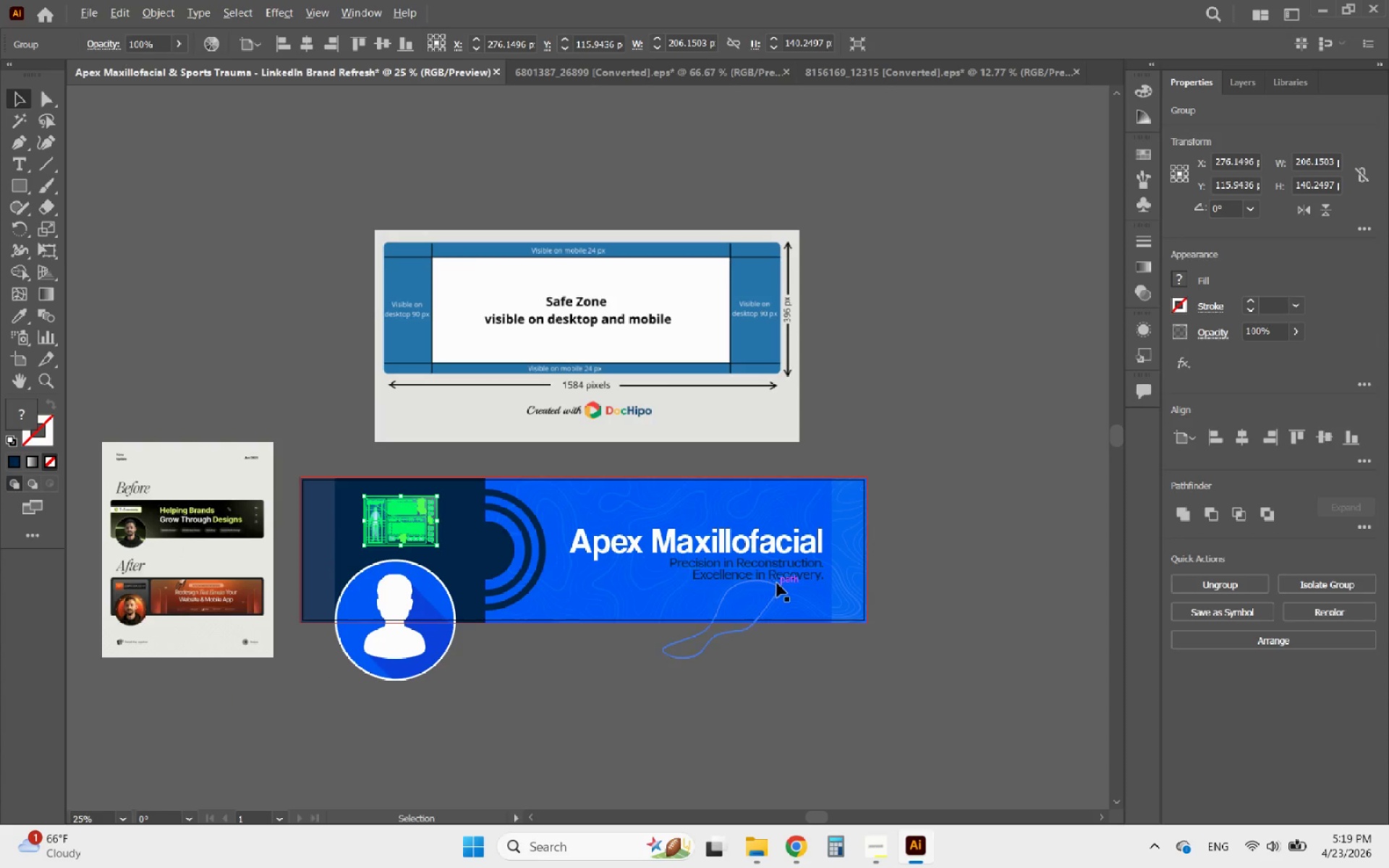 
scroll: coordinate [789, 583], scroll_direction: up, amount: 2.0
 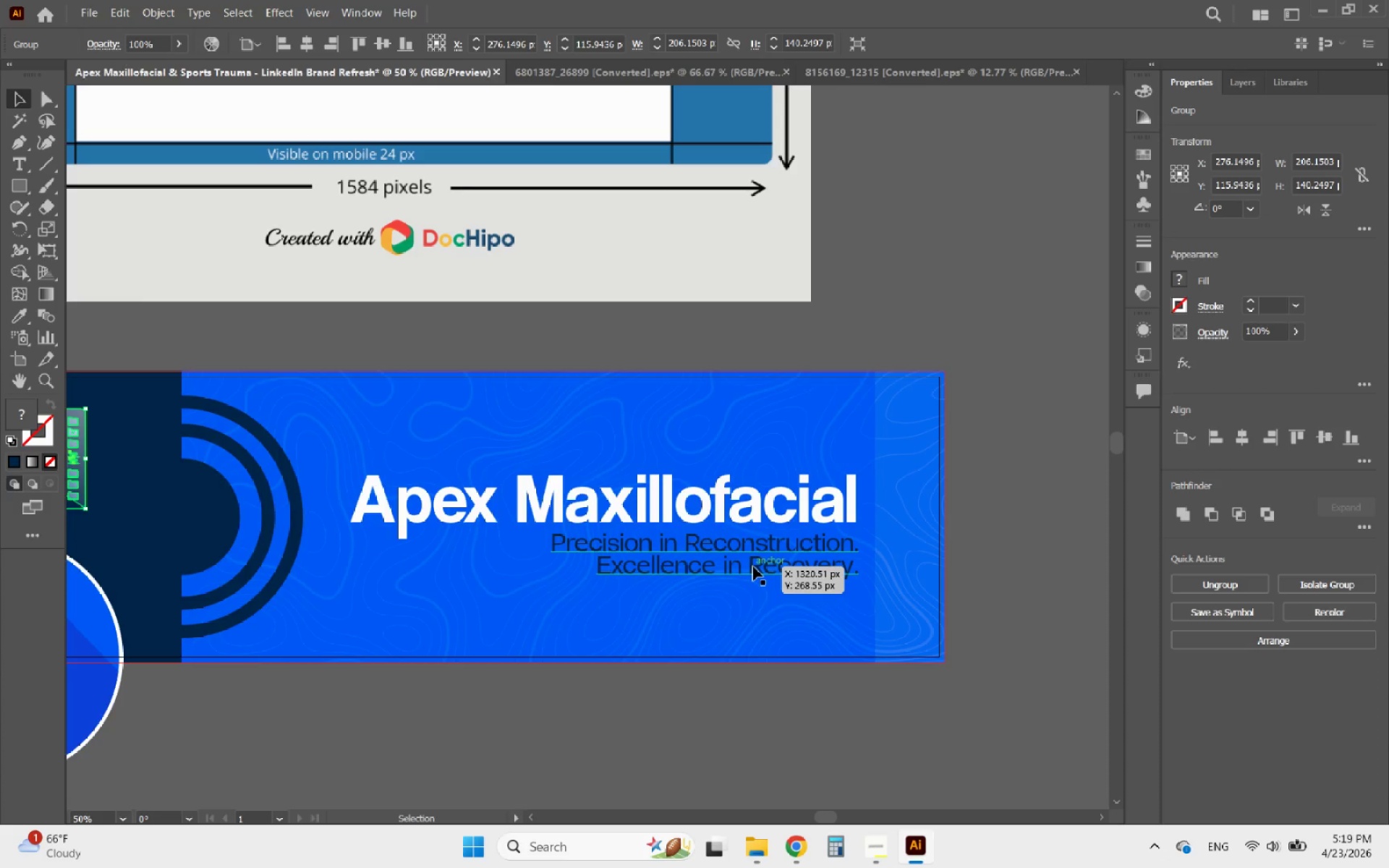 
left_click([753, 566])
 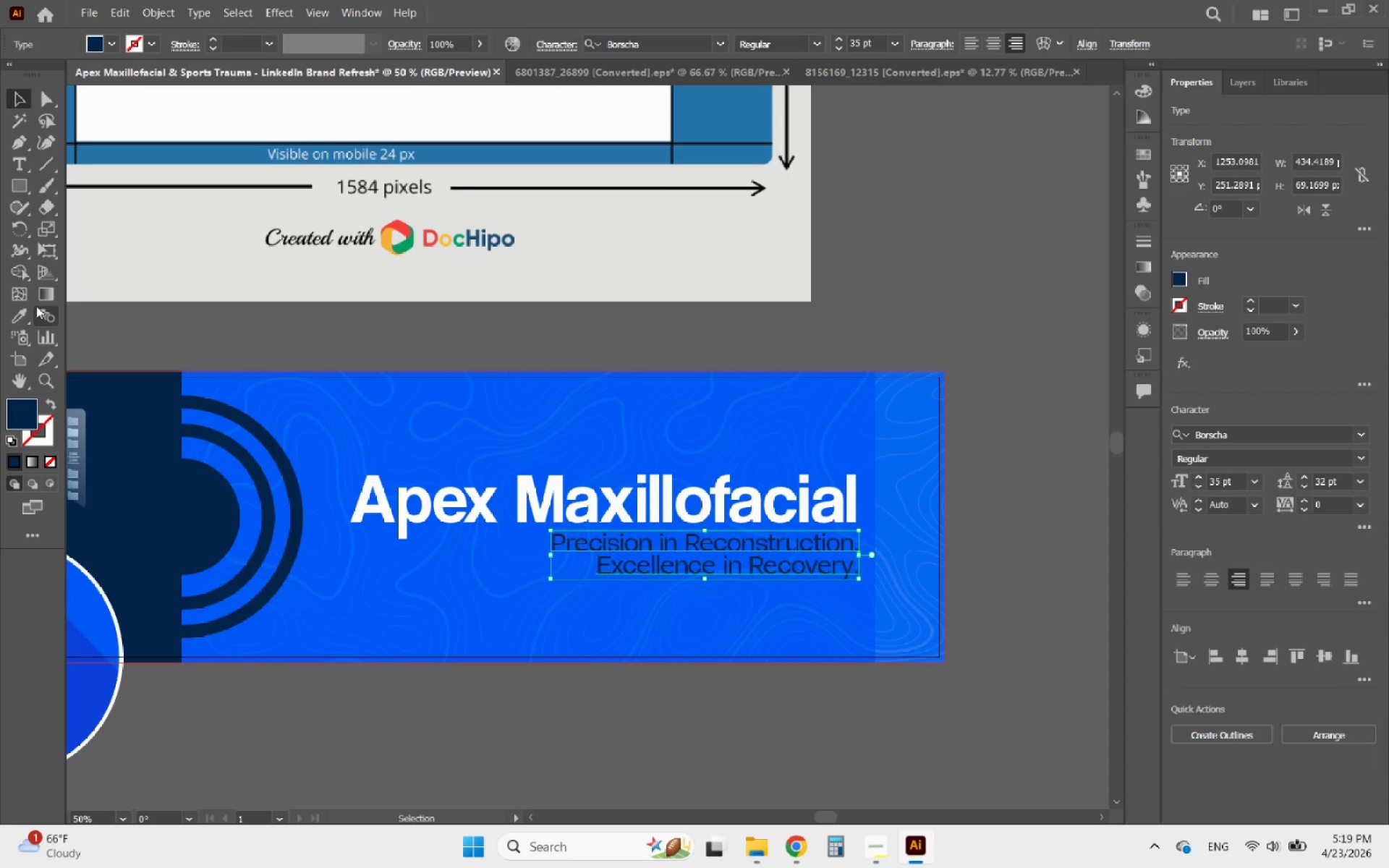 
left_click([20, 312])
 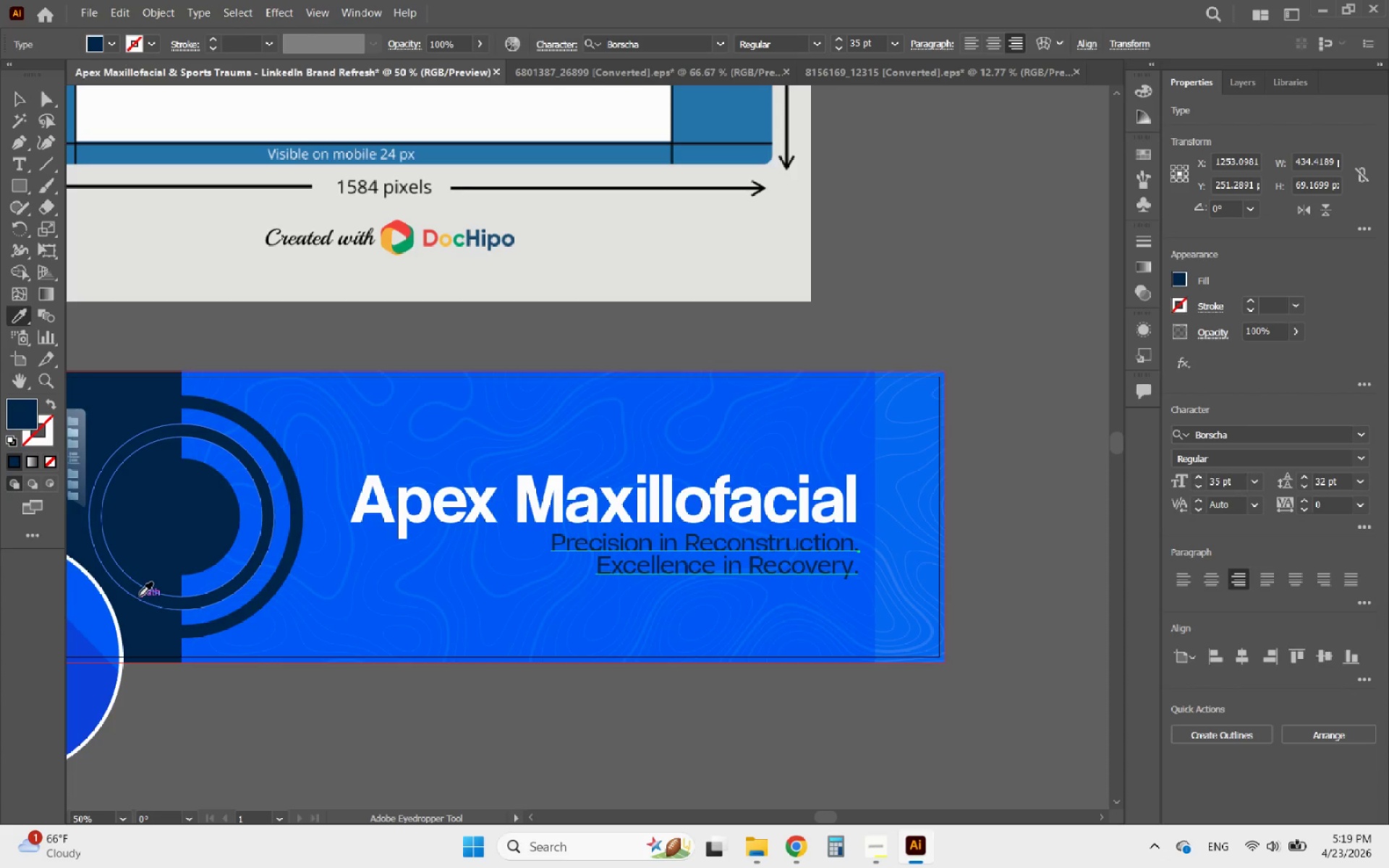 
left_click([170, 545])
 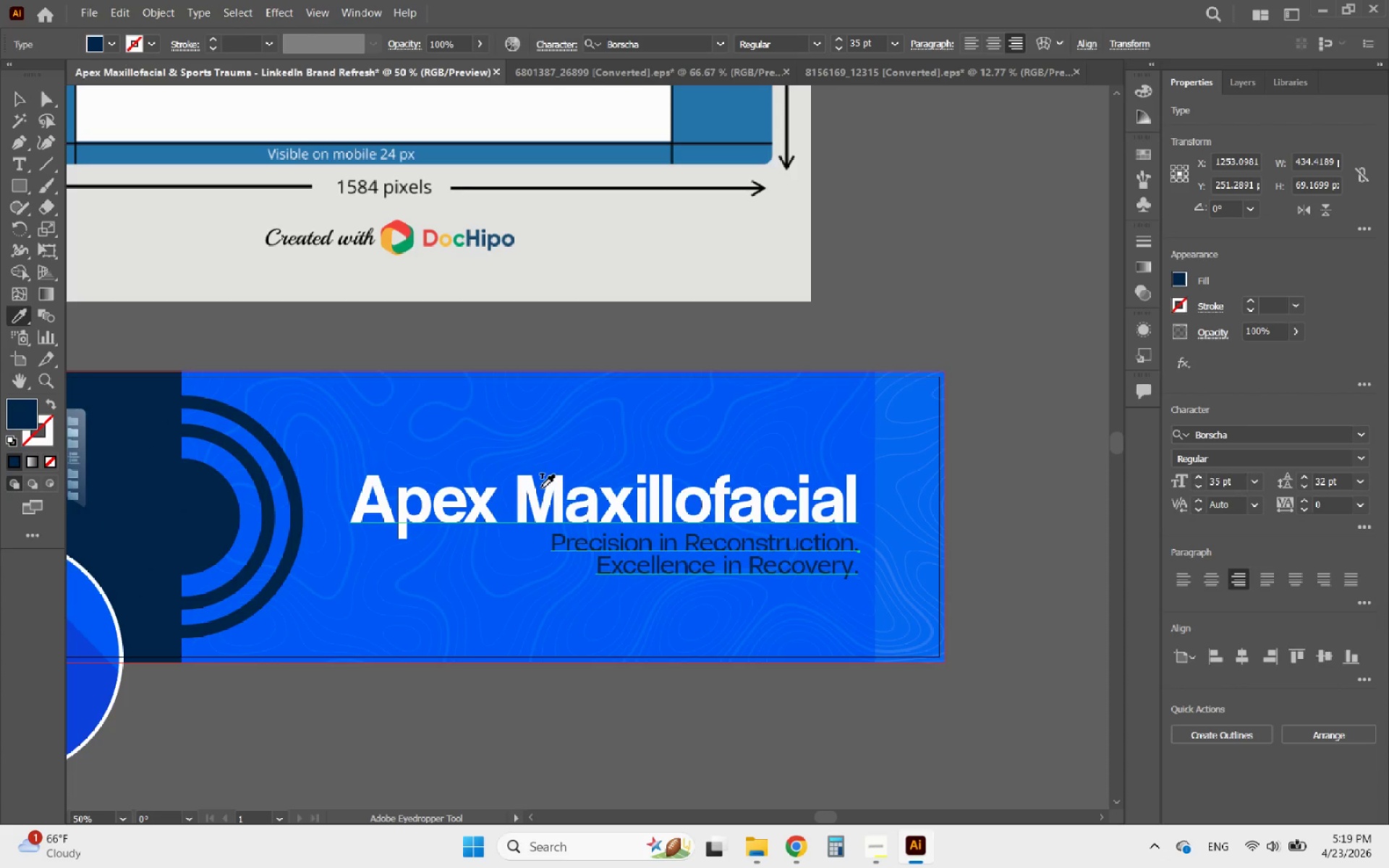 
left_click([550, 489])
 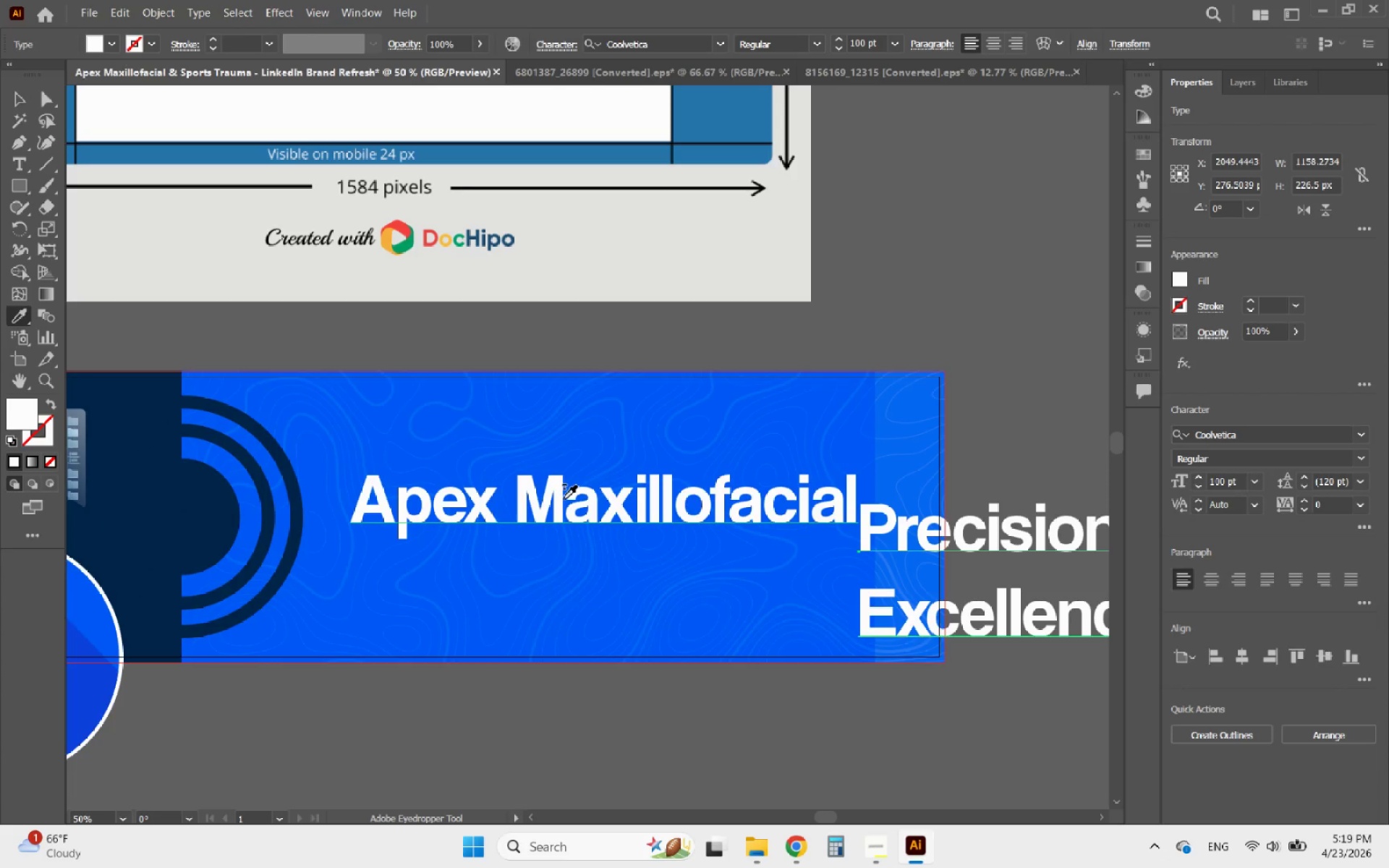 
key(Control+ControlLeft)
 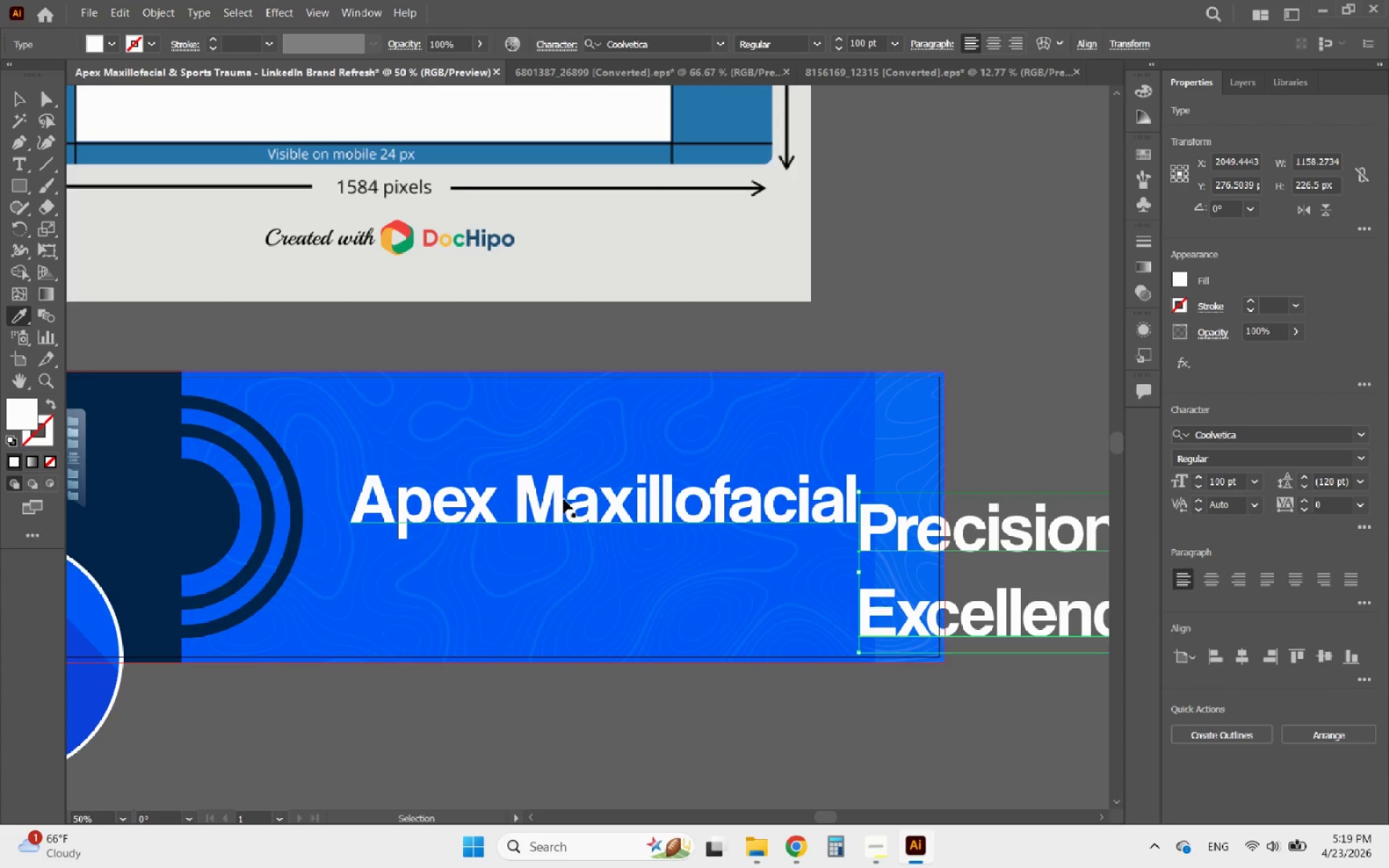 
key(Control+Z)
 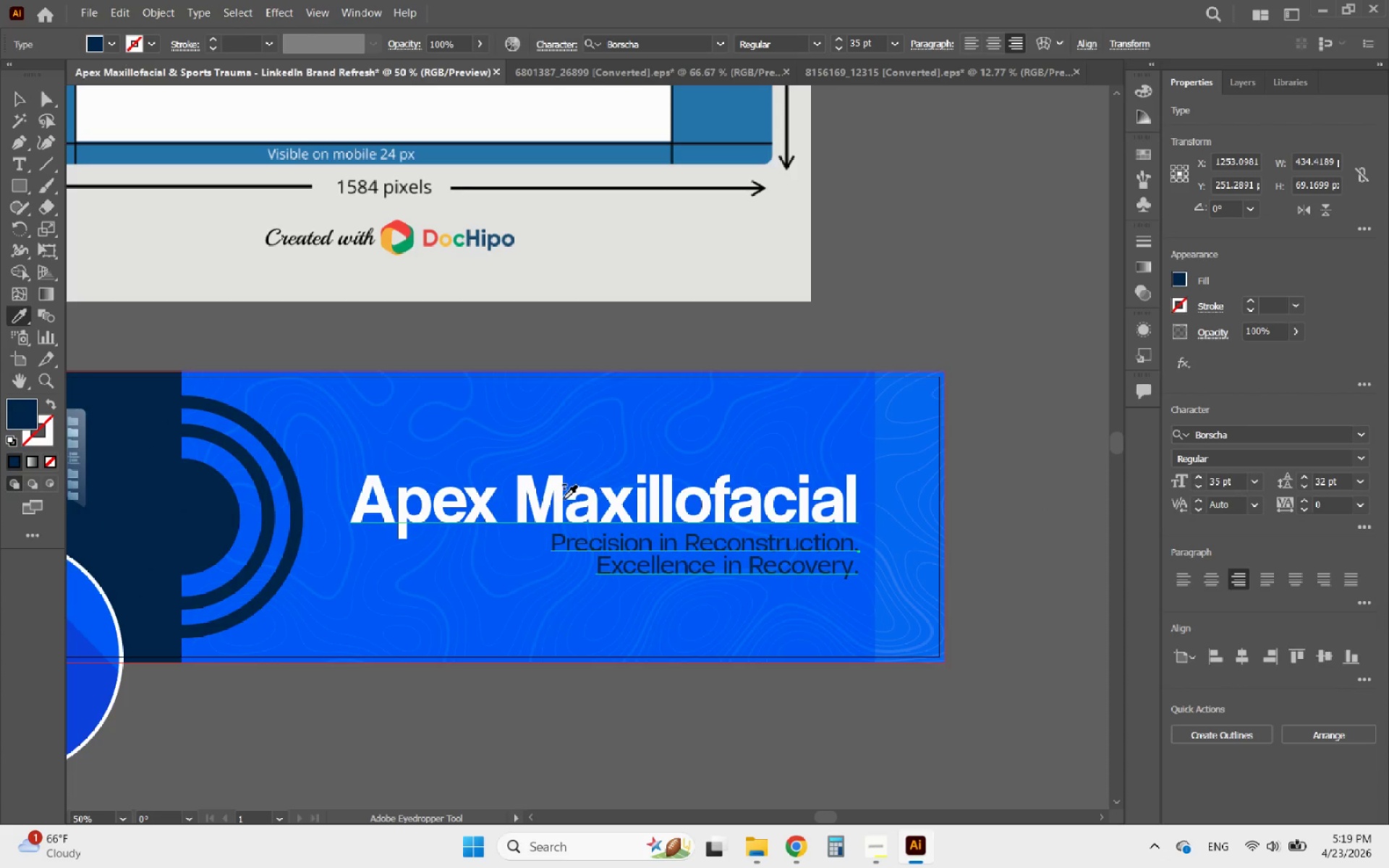 
hold_key(key=ShiftLeft, duration=0.64)
left_click([550, 496])
 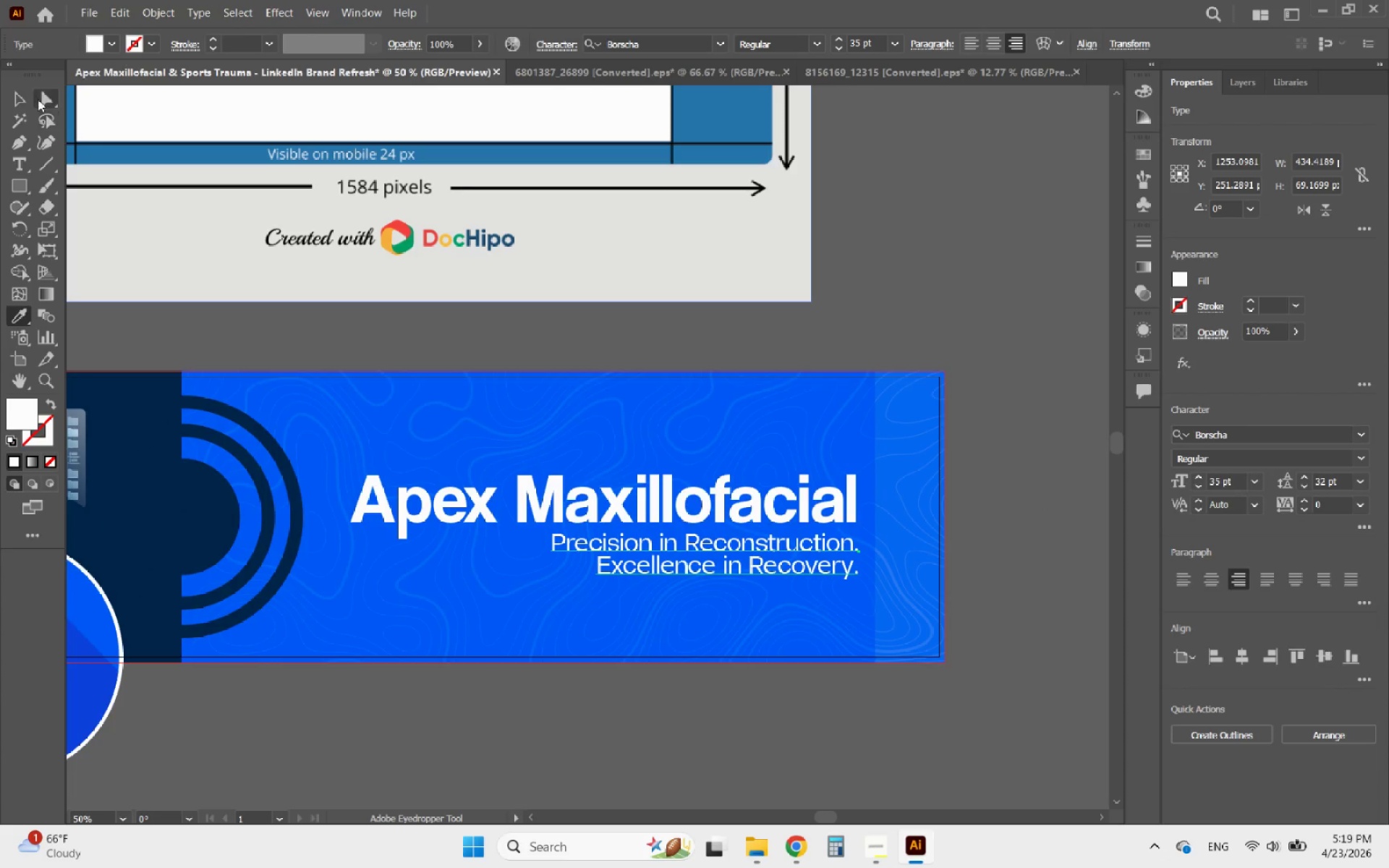 
left_click([23, 97])
 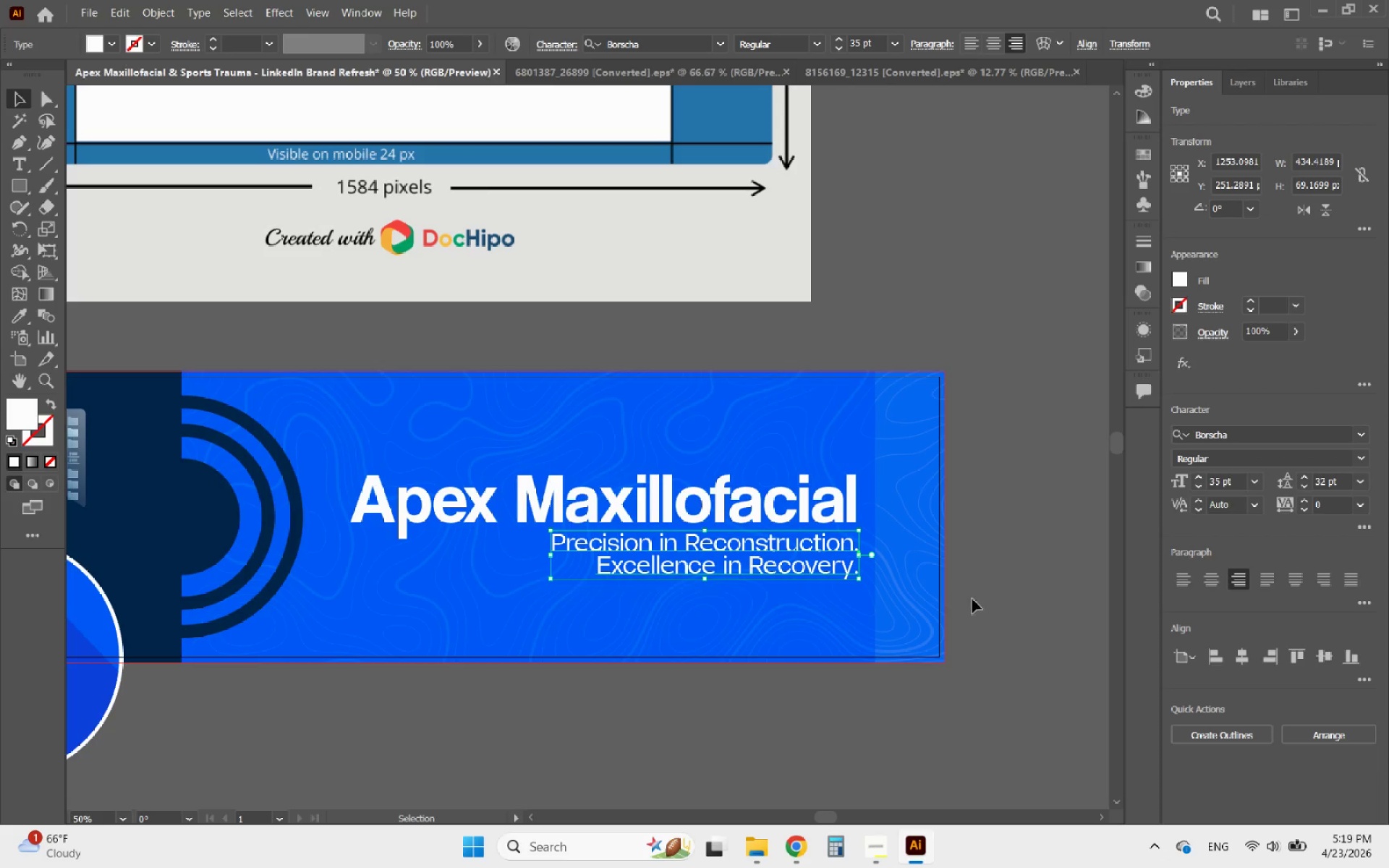 
left_click([972, 599])
 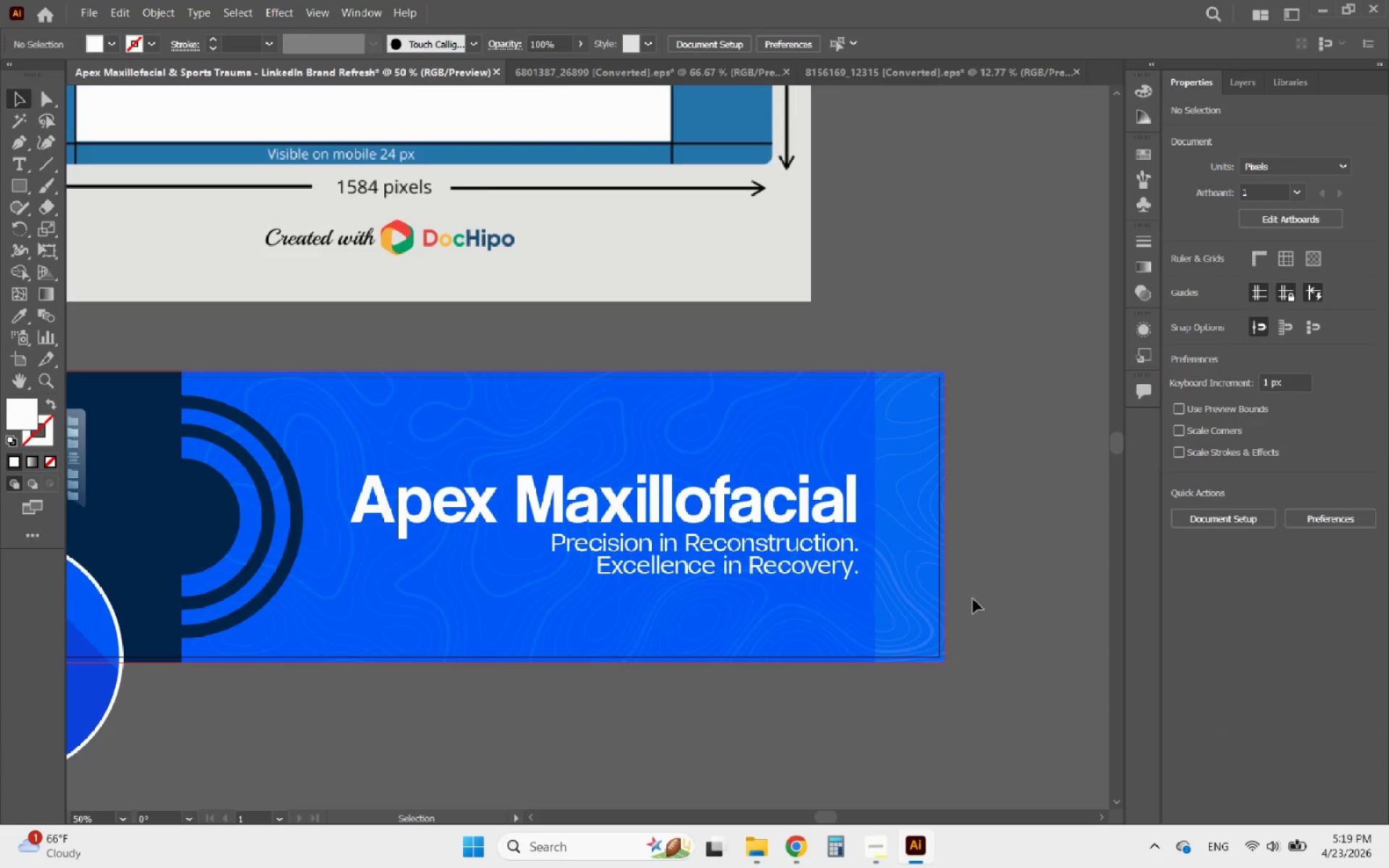 
hold_key(key=AltLeft, duration=1.59)
scroll: coordinate [973, 599], scroll_direction: down, amount: 2.0
 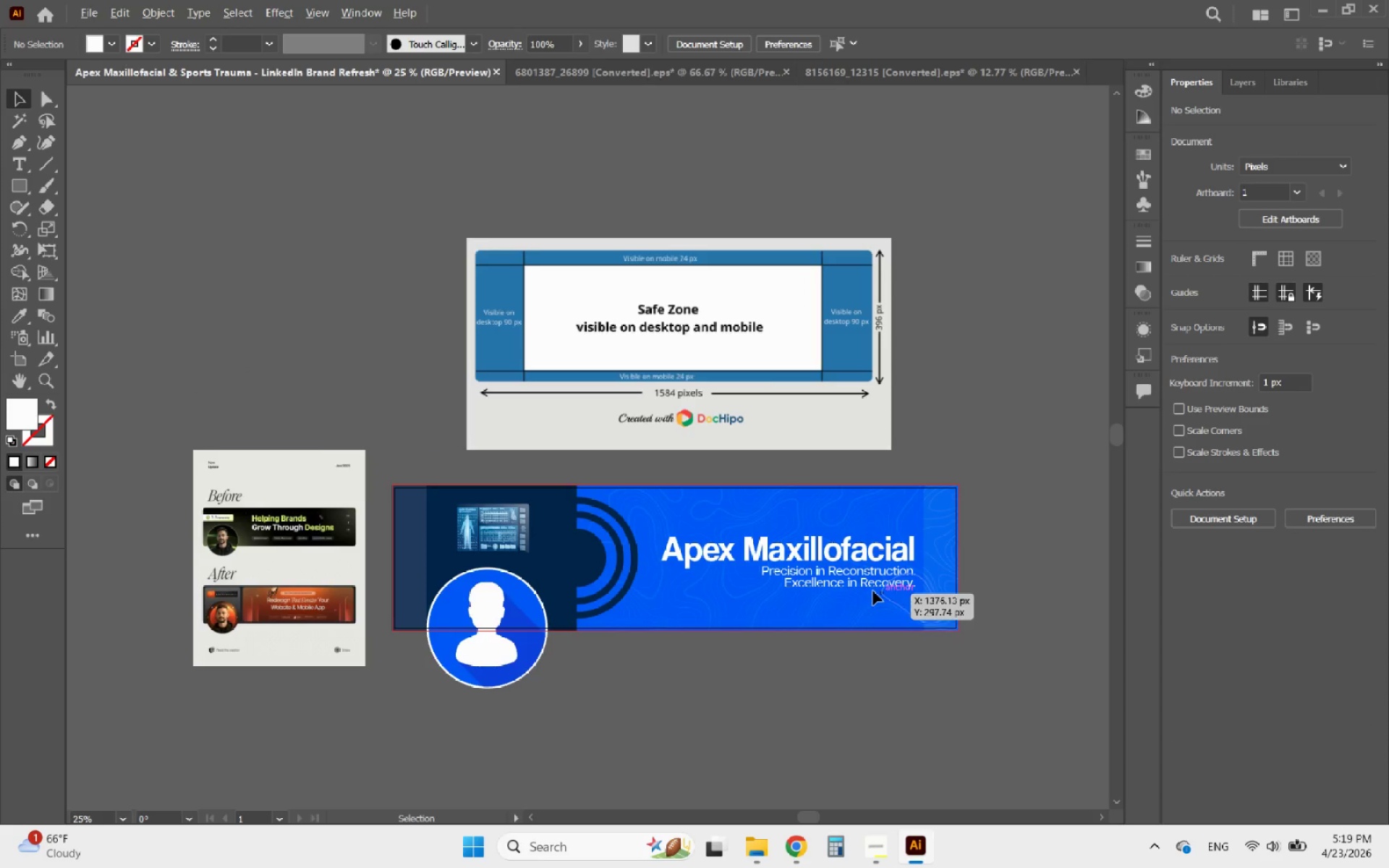 
scroll: coordinate [867, 590], scroll_direction: up, amount: 1.0
 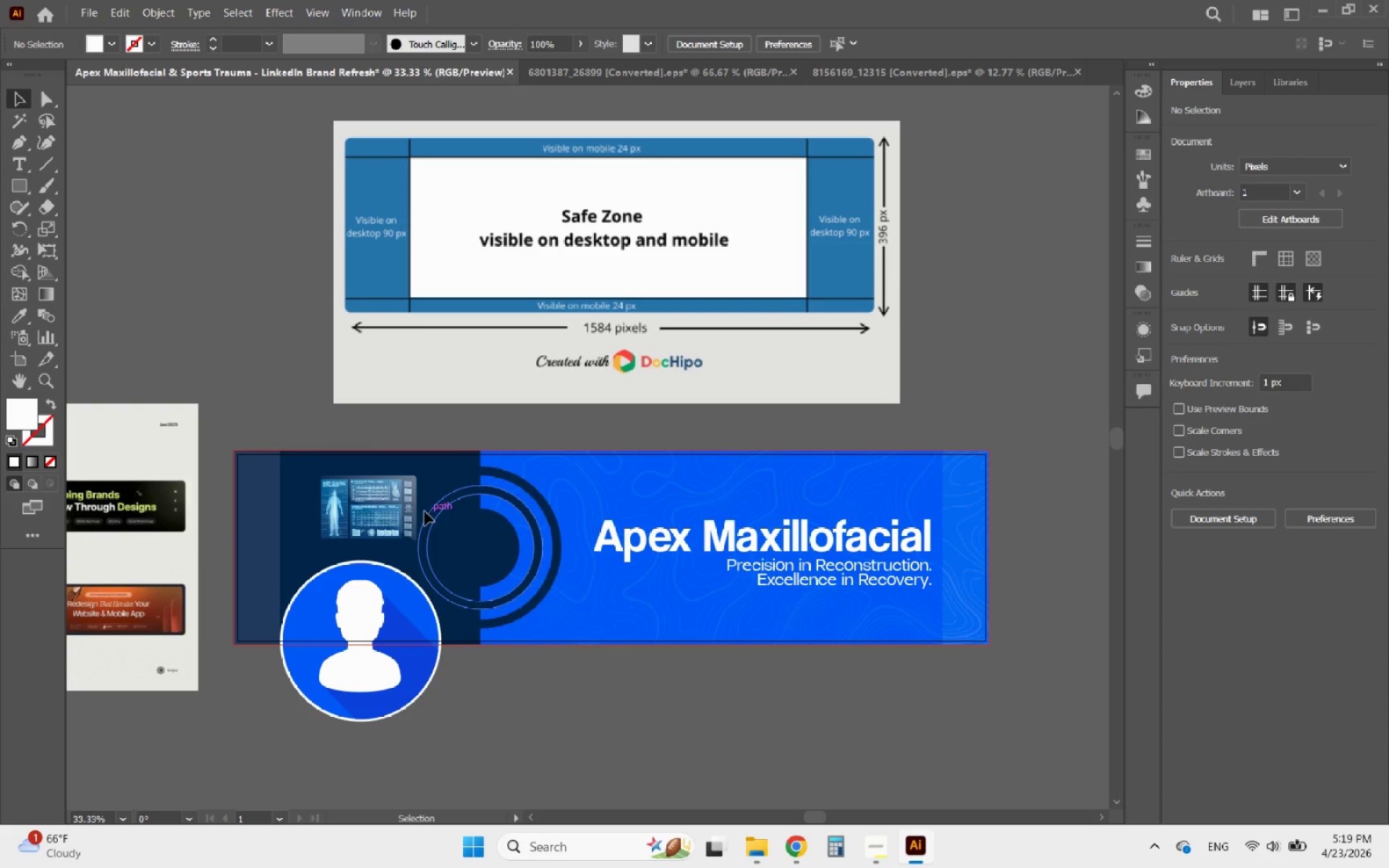 
left_click_drag(start_coordinate=[401, 506], to_coordinate=[707, 597])
 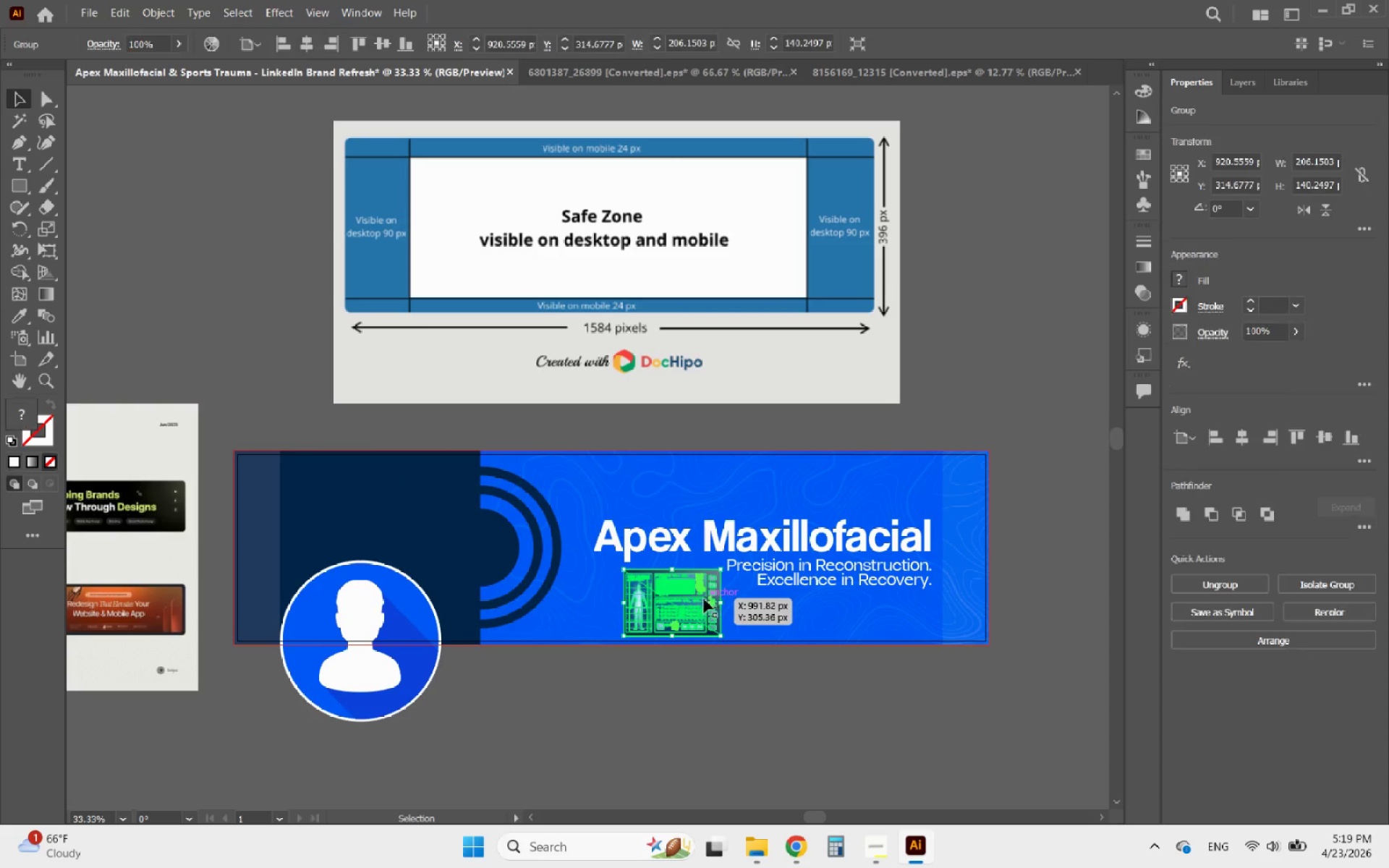 
hold_key(key=AltLeft, duration=0.64)
scroll: coordinate [685, 603], scroll_direction: up, amount: 1.0
 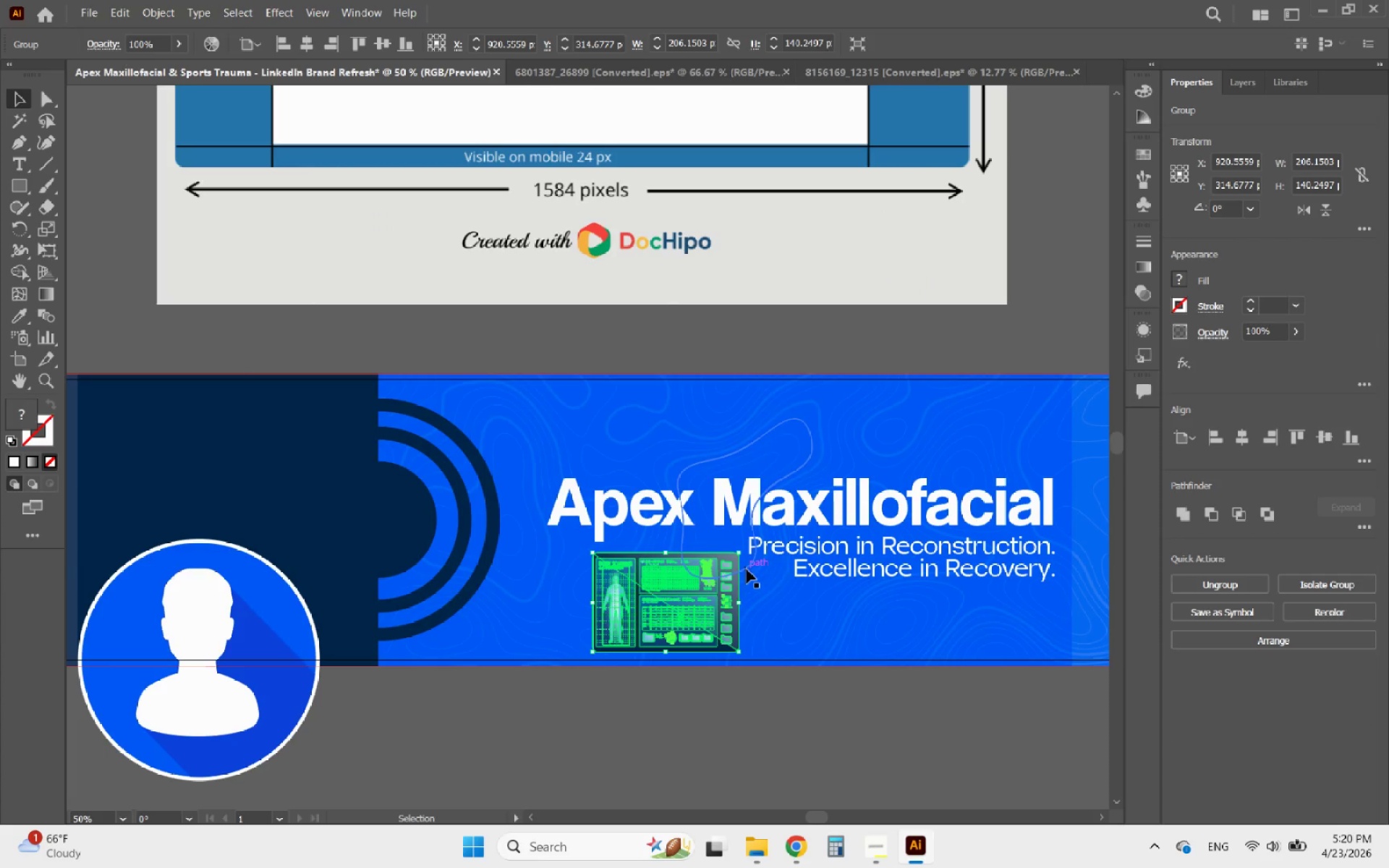 
hold_key(key=AltLeft, duration=1.17)
scroll: coordinate [666, 590], scroll_direction: down, amount: 1.0
 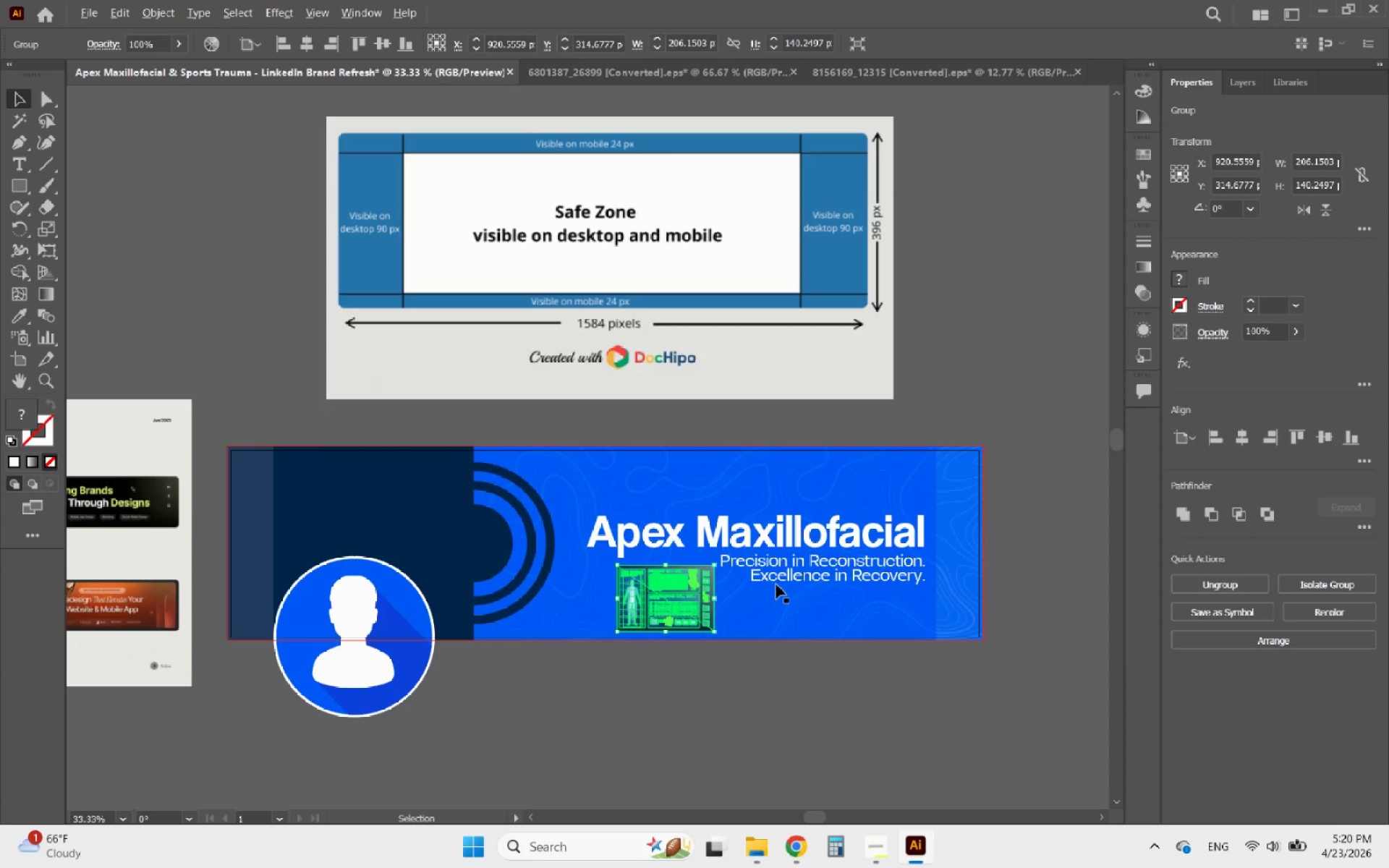 
scroll: coordinate [813, 574], scroll_direction: up, amount: 1.0
 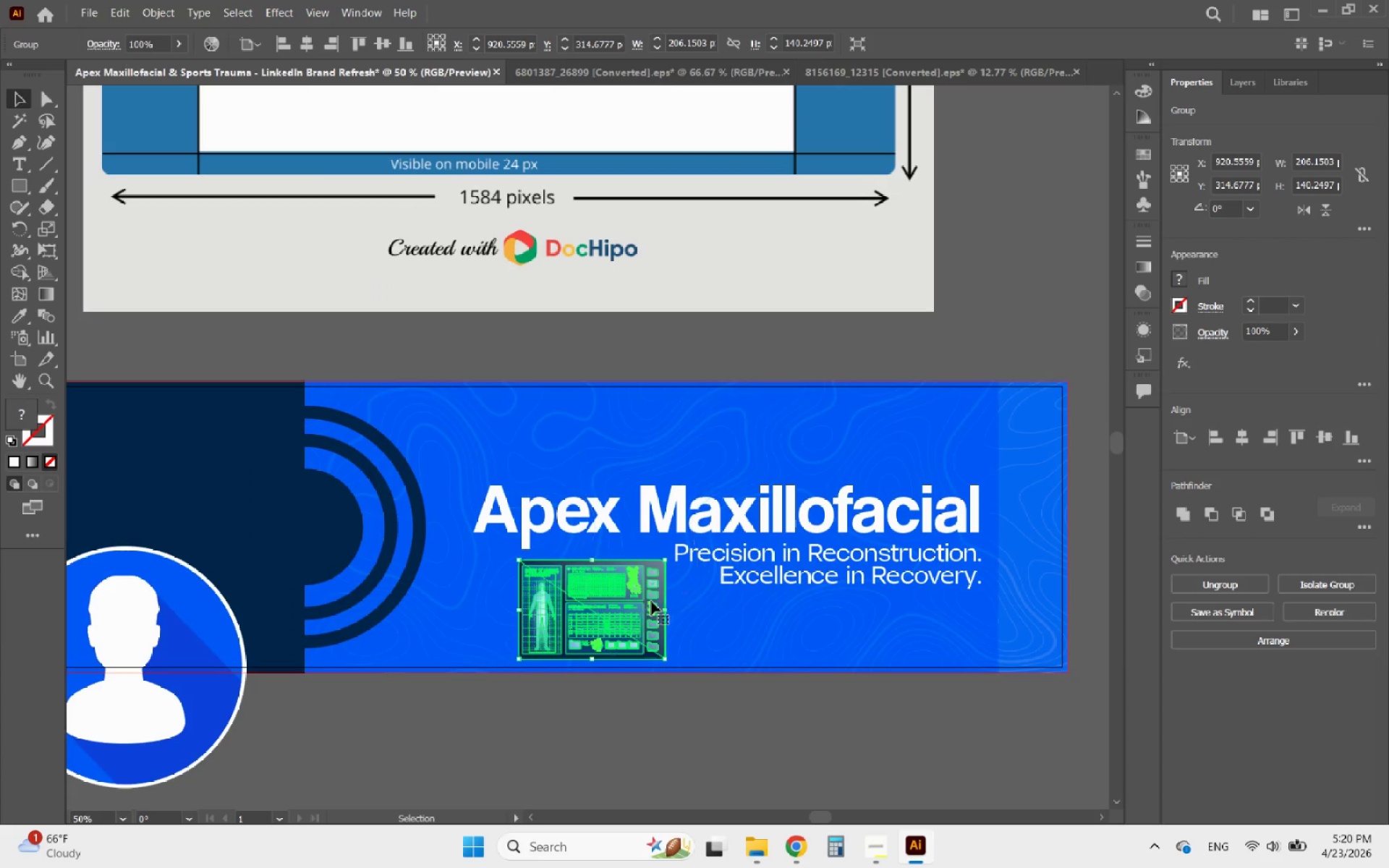 
left_click_drag(start_coordinate=[600, 605], to_coordinate=[581, 468])
 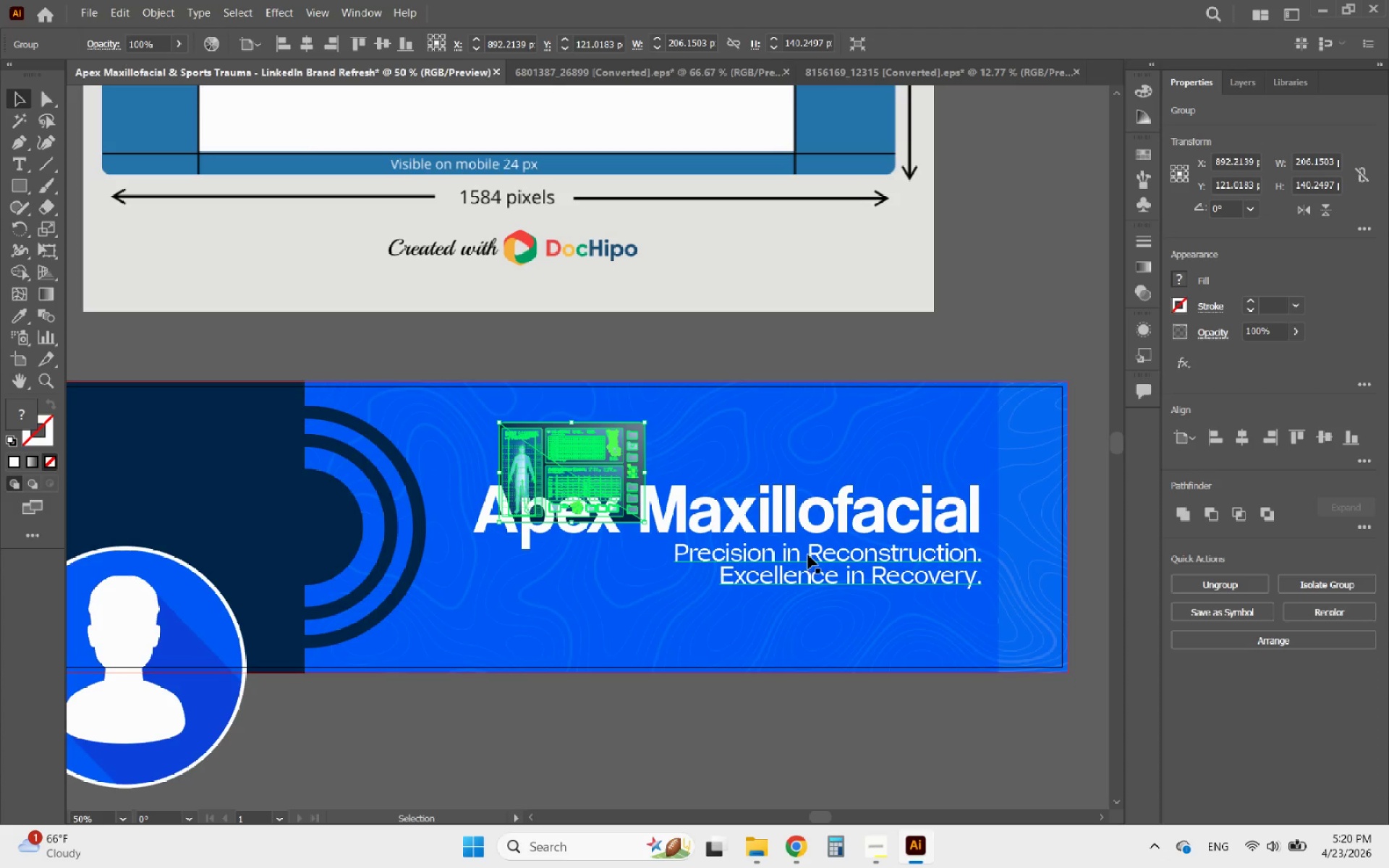 
left_click([808, 555])
 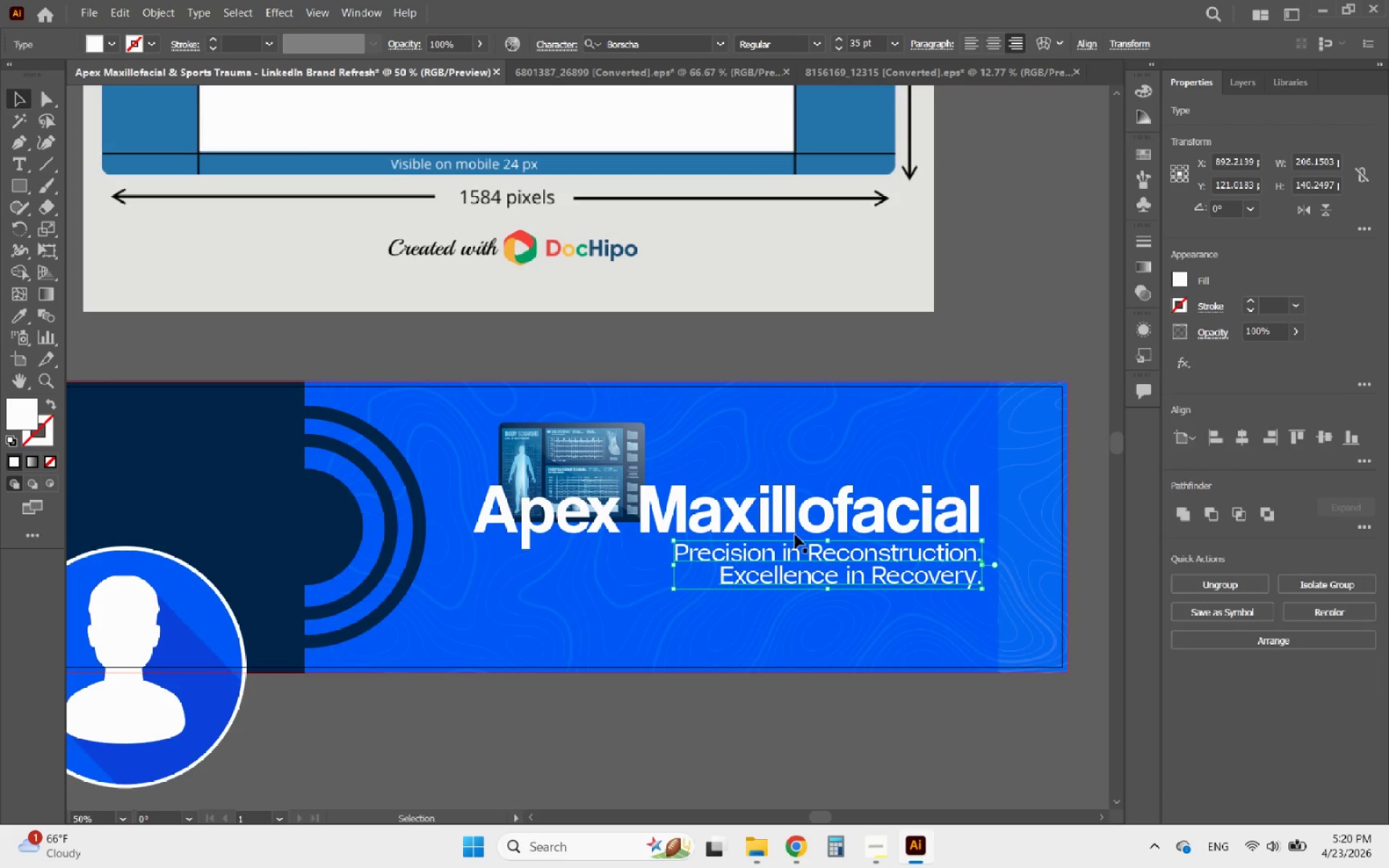 
hold_key(key=ShiftLeft, duration=0.5)
left_click([784, 519])
 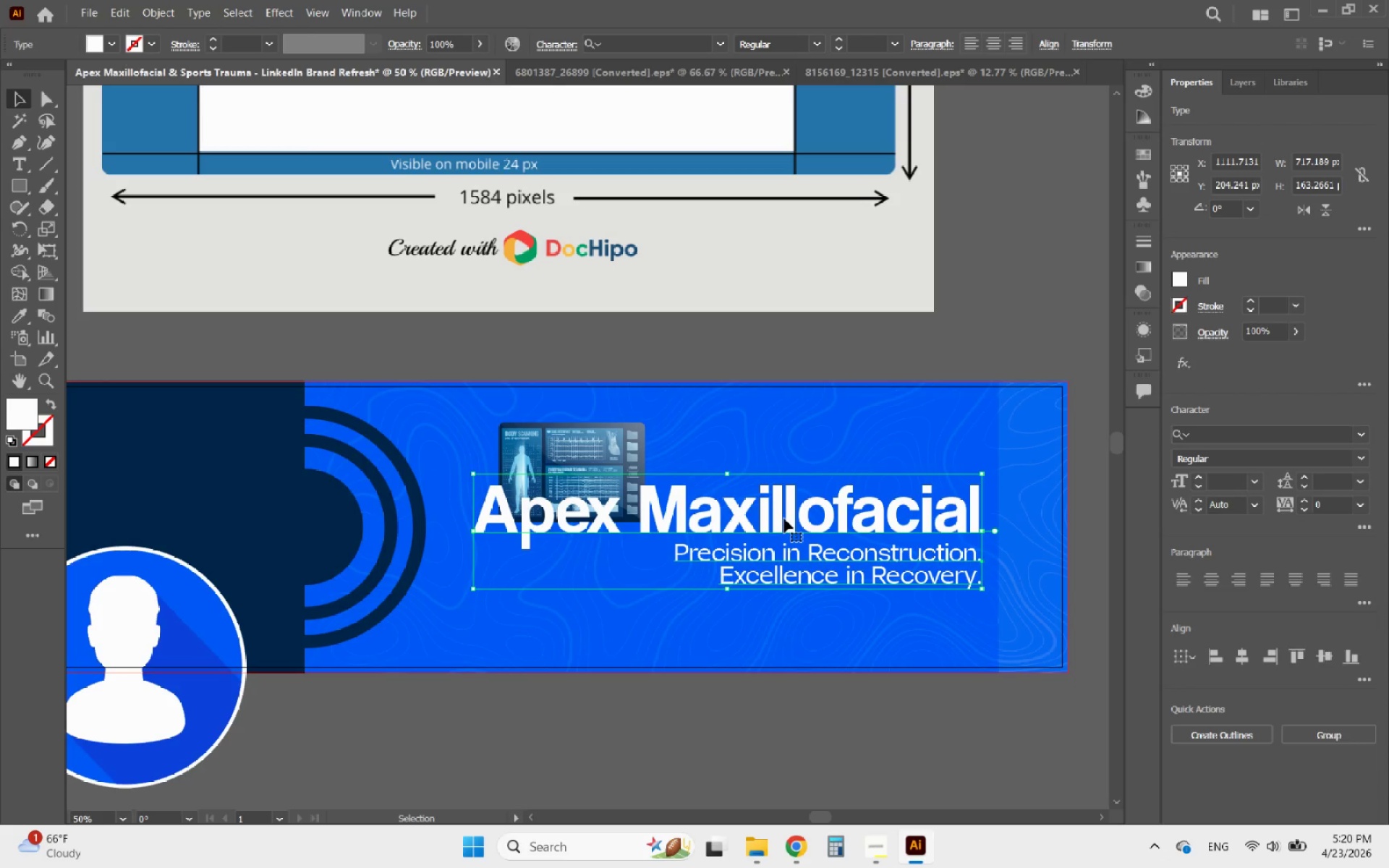 
left_click_drag(start_coordinate=[784, 519], to_coordinate=[783, 580])
 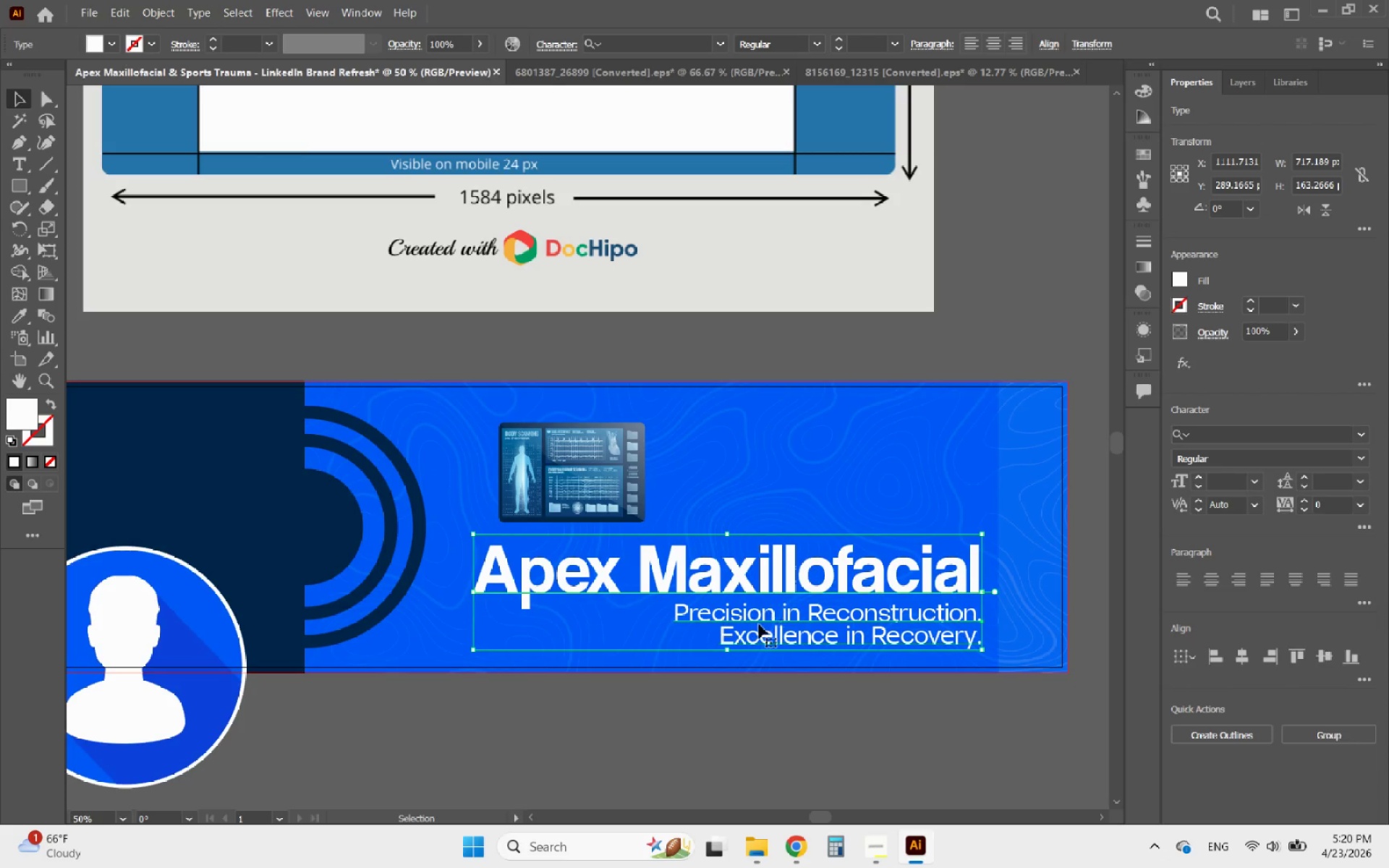 
hold_key(key=ShiftLeft, duration=2.7)
 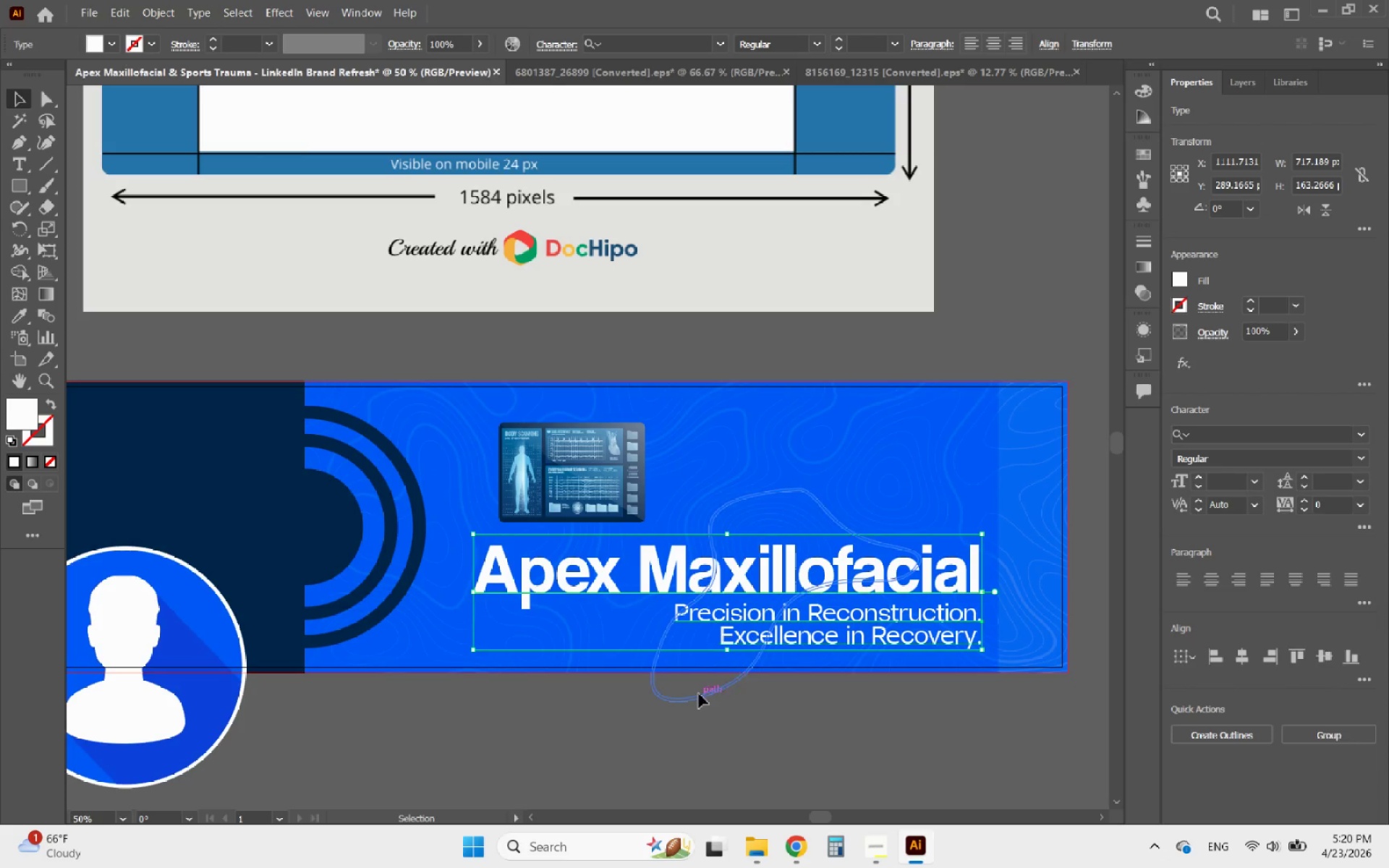 
left_click([699, 710])
 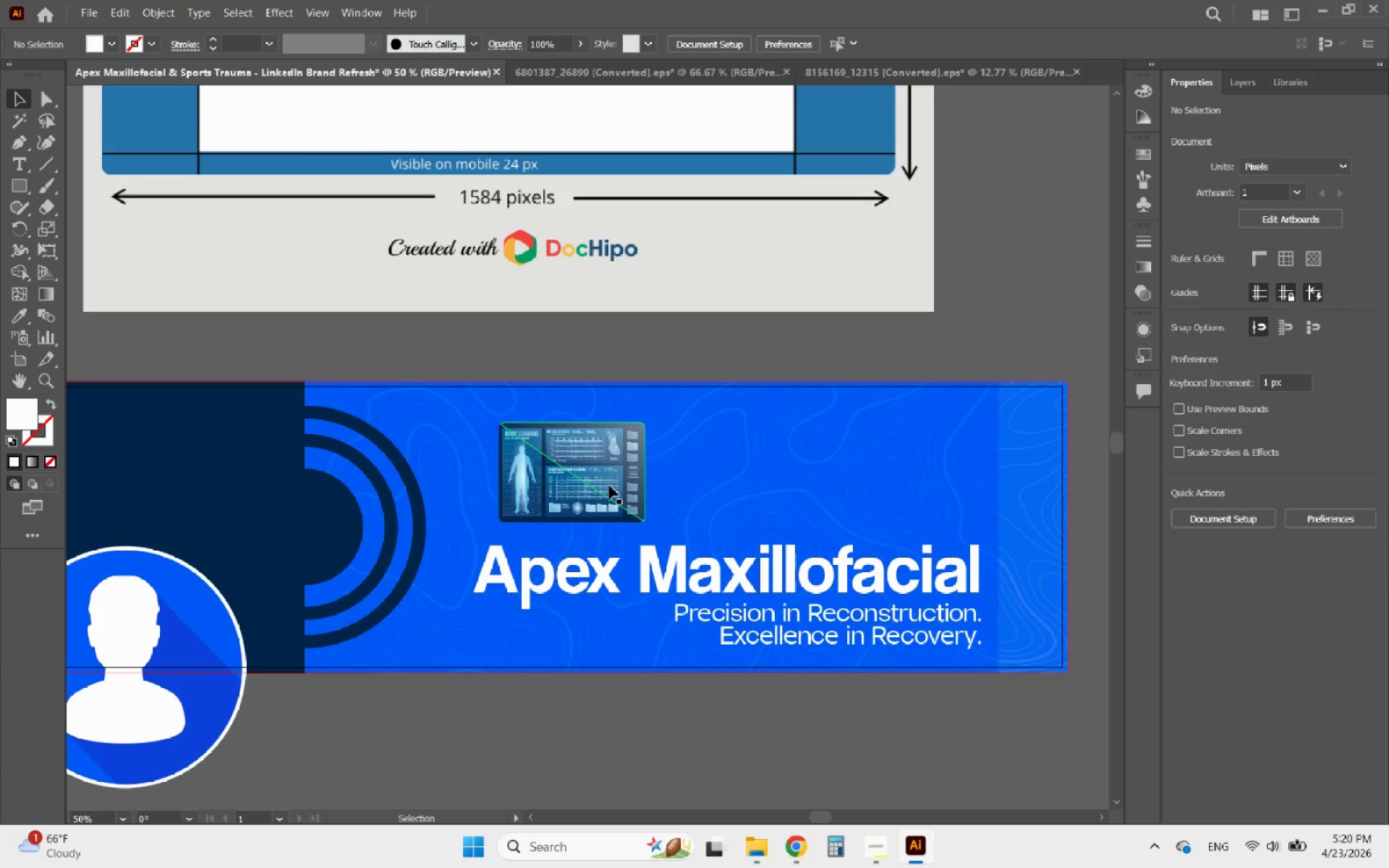 
left_click_drag(start_coordinate=[606, 482], to_coordinate=[606, 477])
 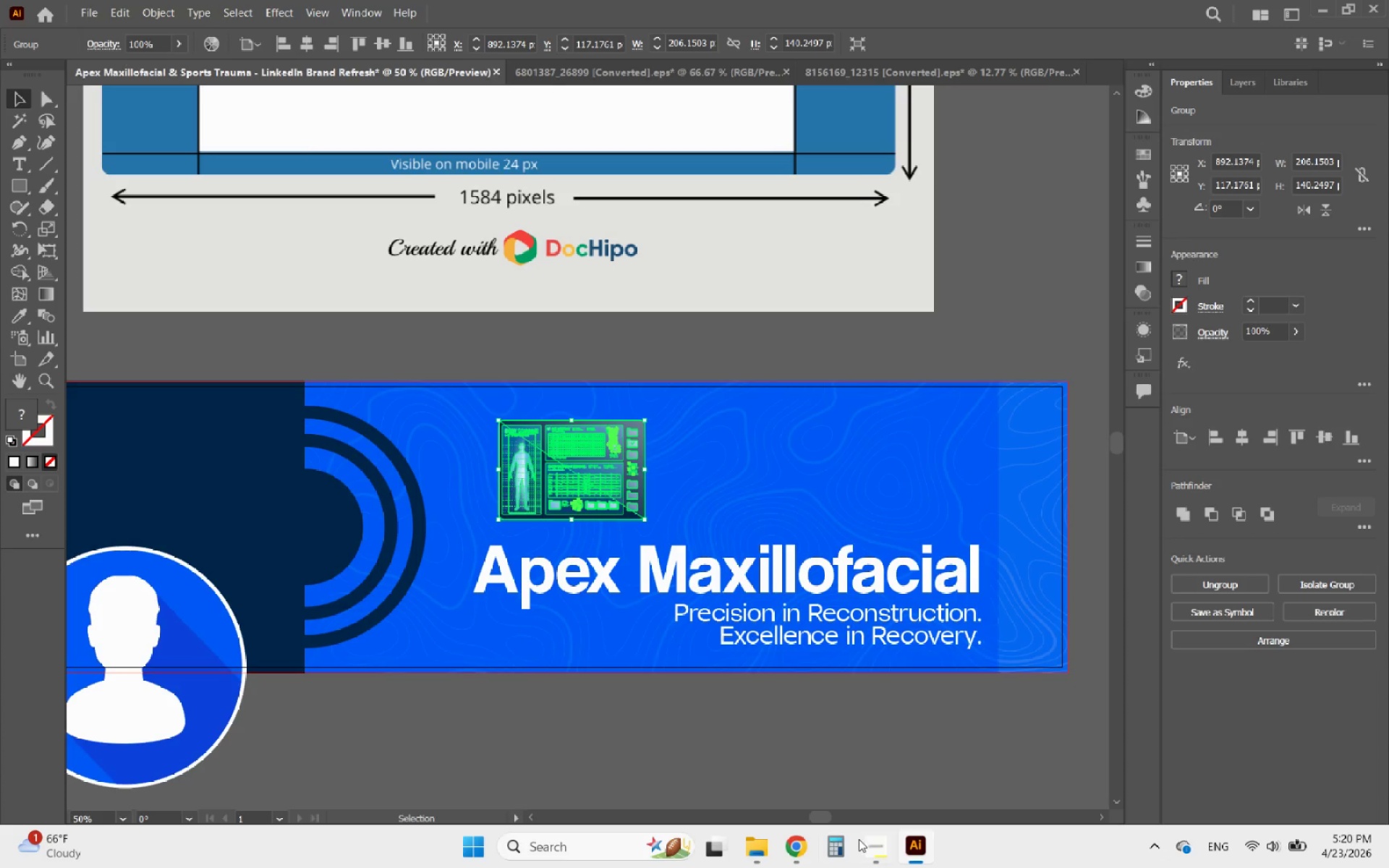 
left_click([872, 845])